 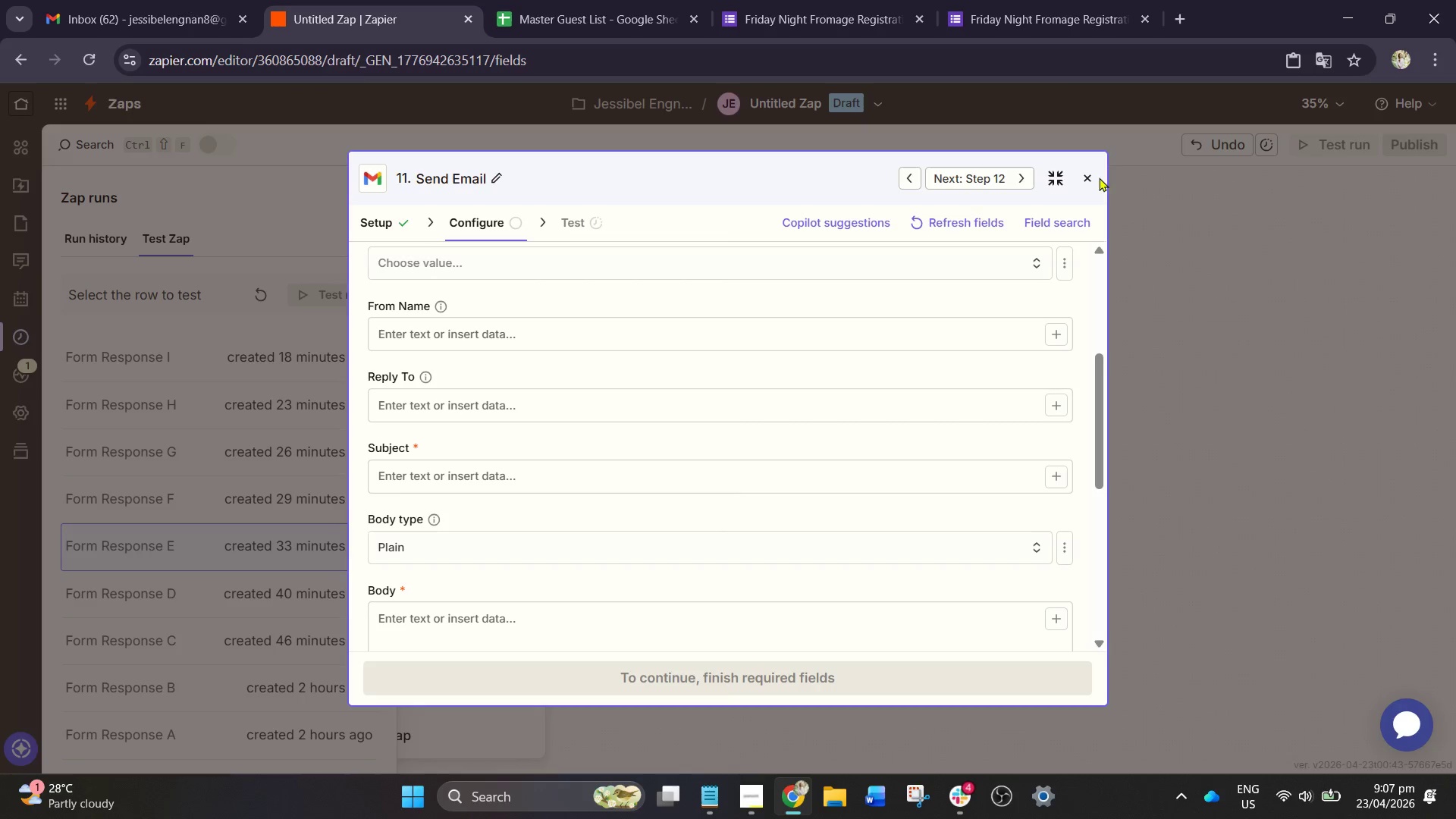 
left_click([1085, 178])
 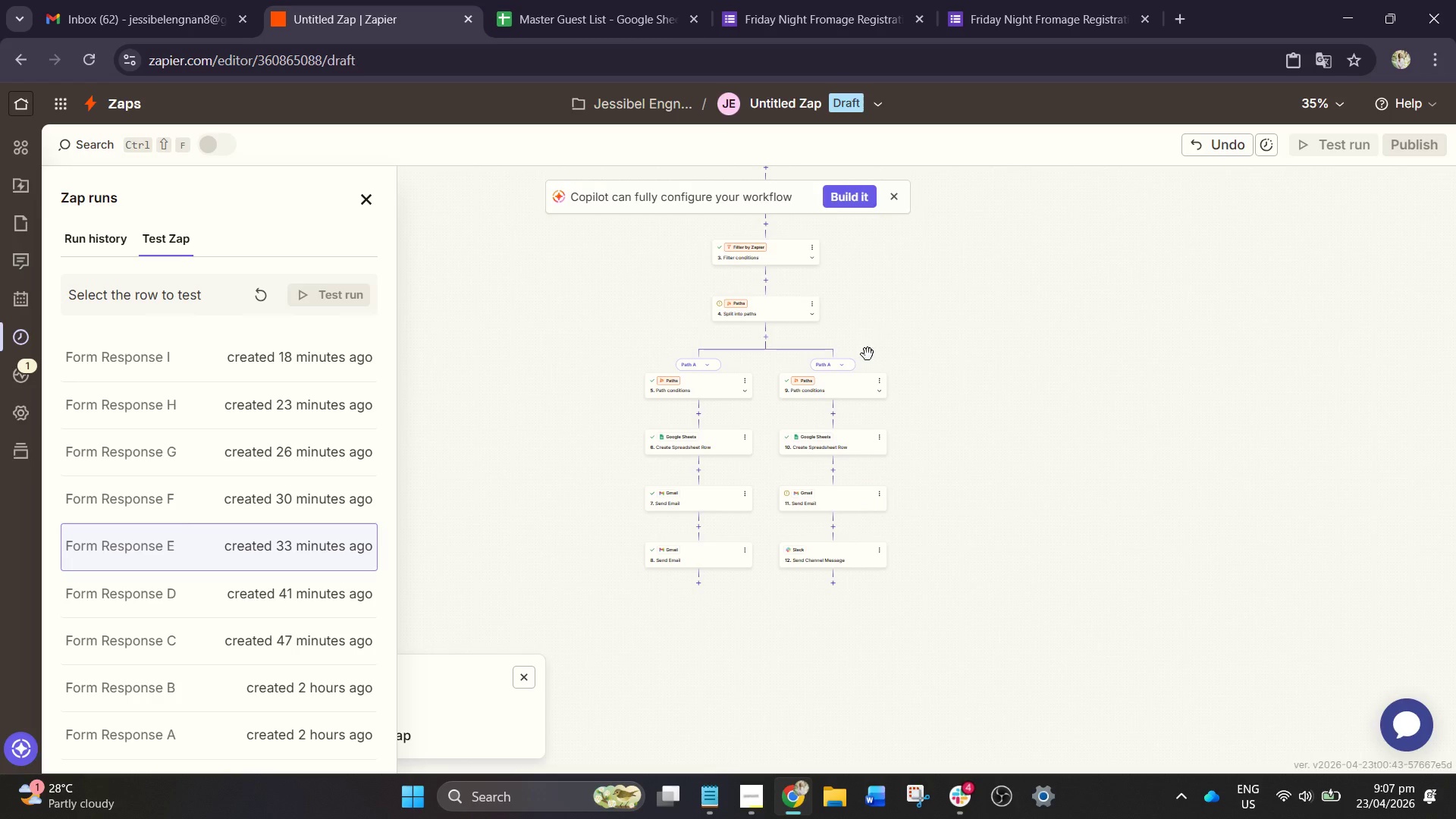 
scroll: coordinate [882, 366], scroll_direction: up, amount: 3.0
 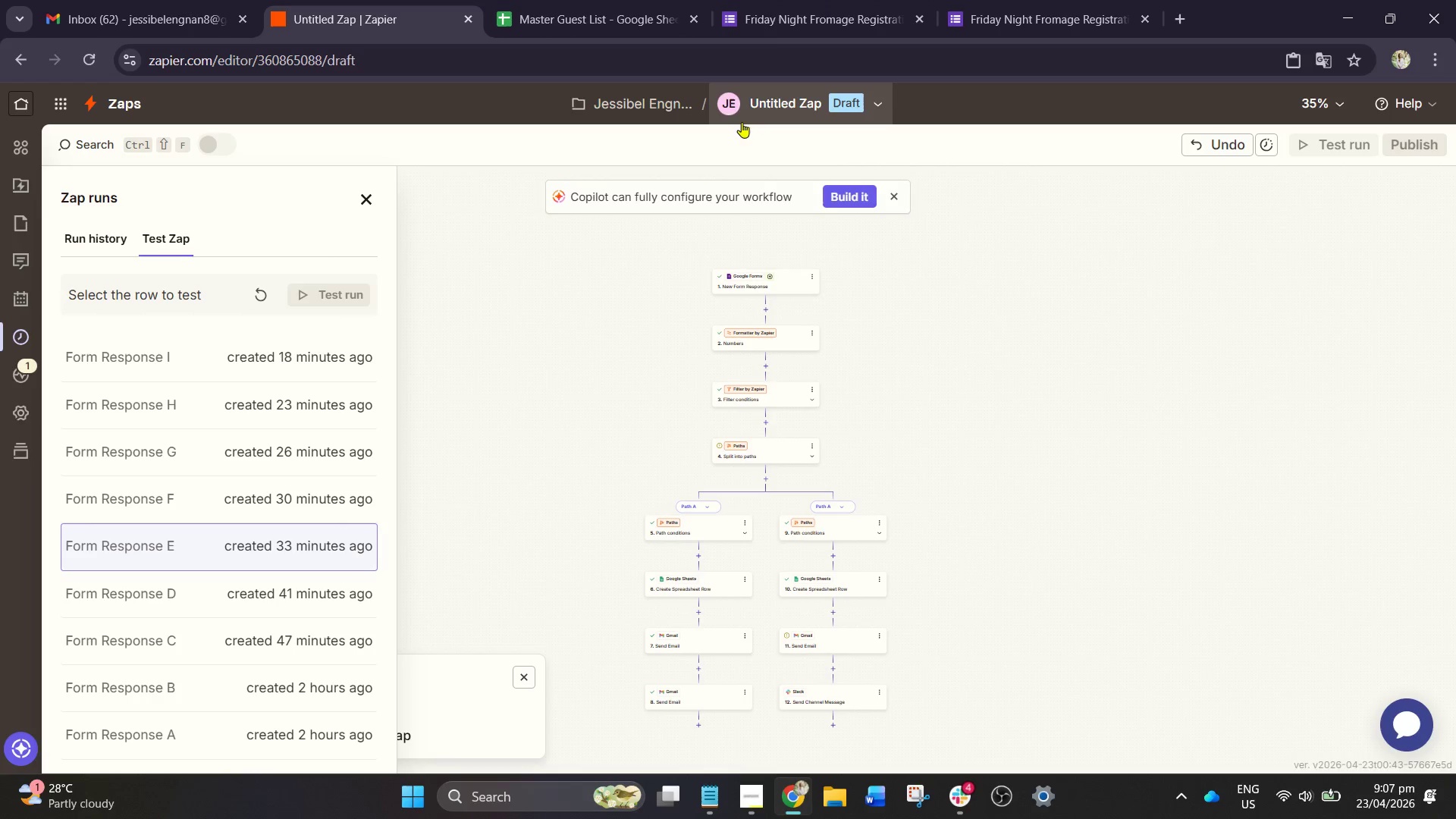 
wait(14.85)
 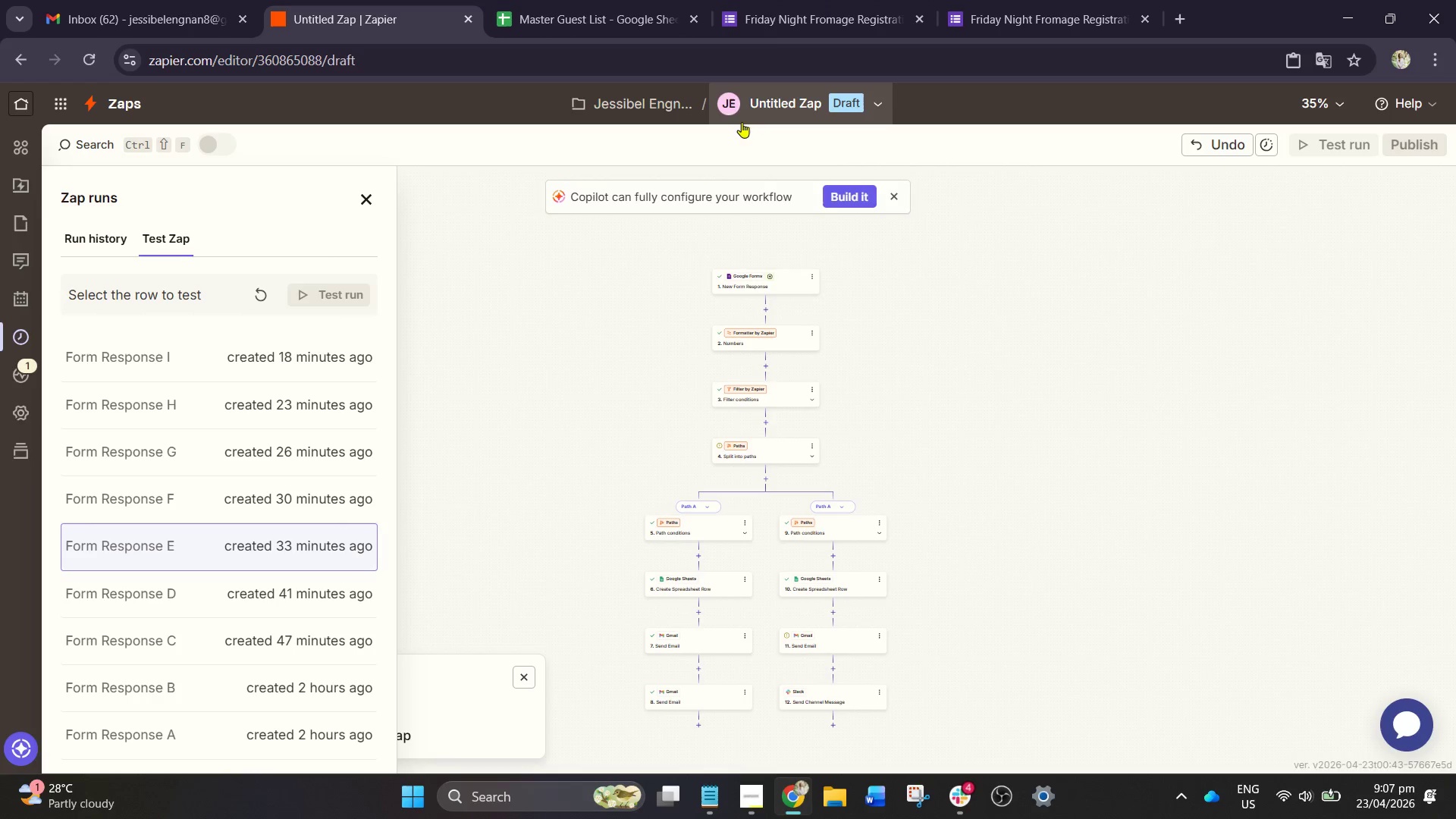 
left_click([574, 0])
 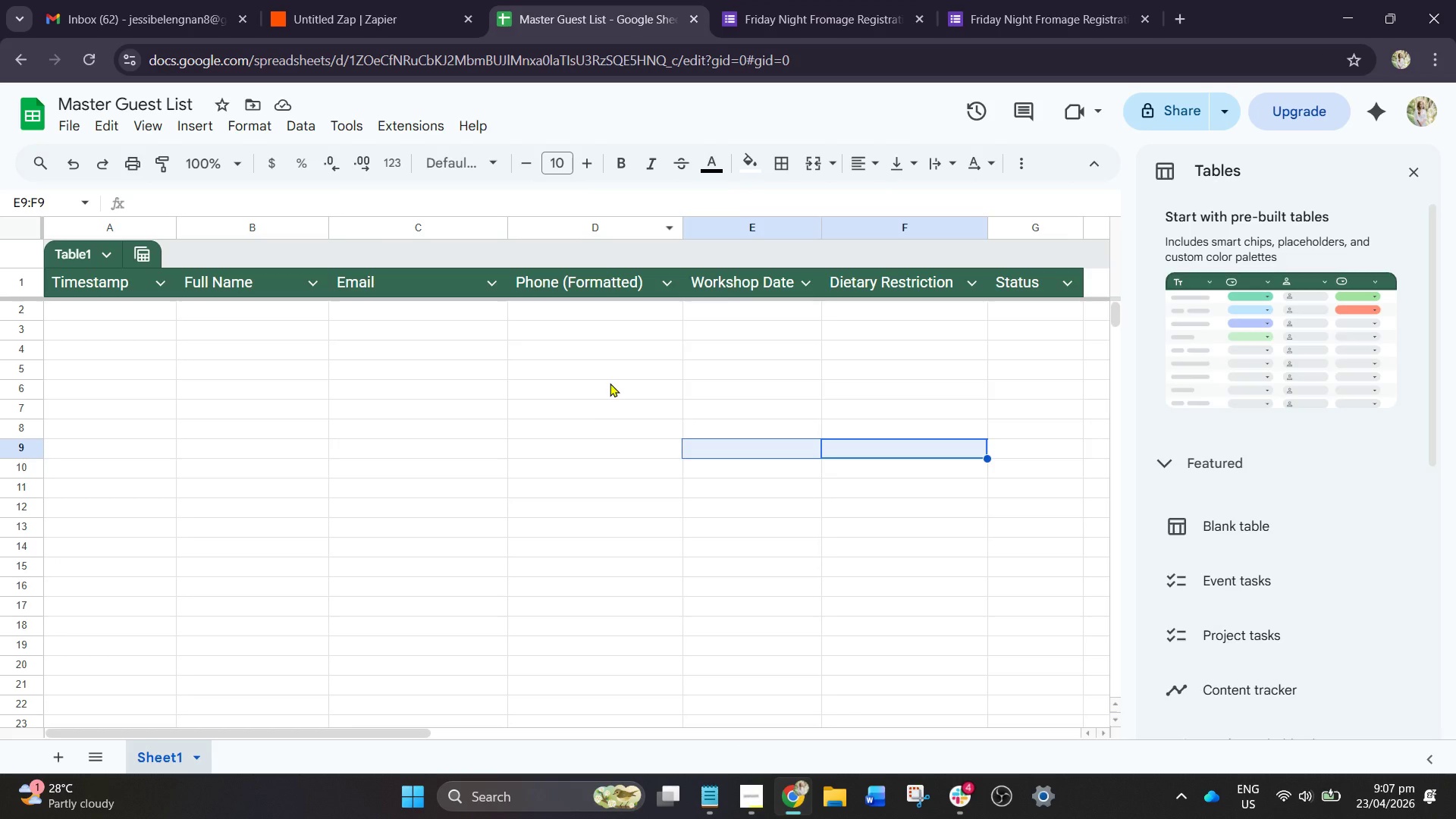 
scroll: coordinate [605, 413], scroll_direction: up, amount: 2.0
 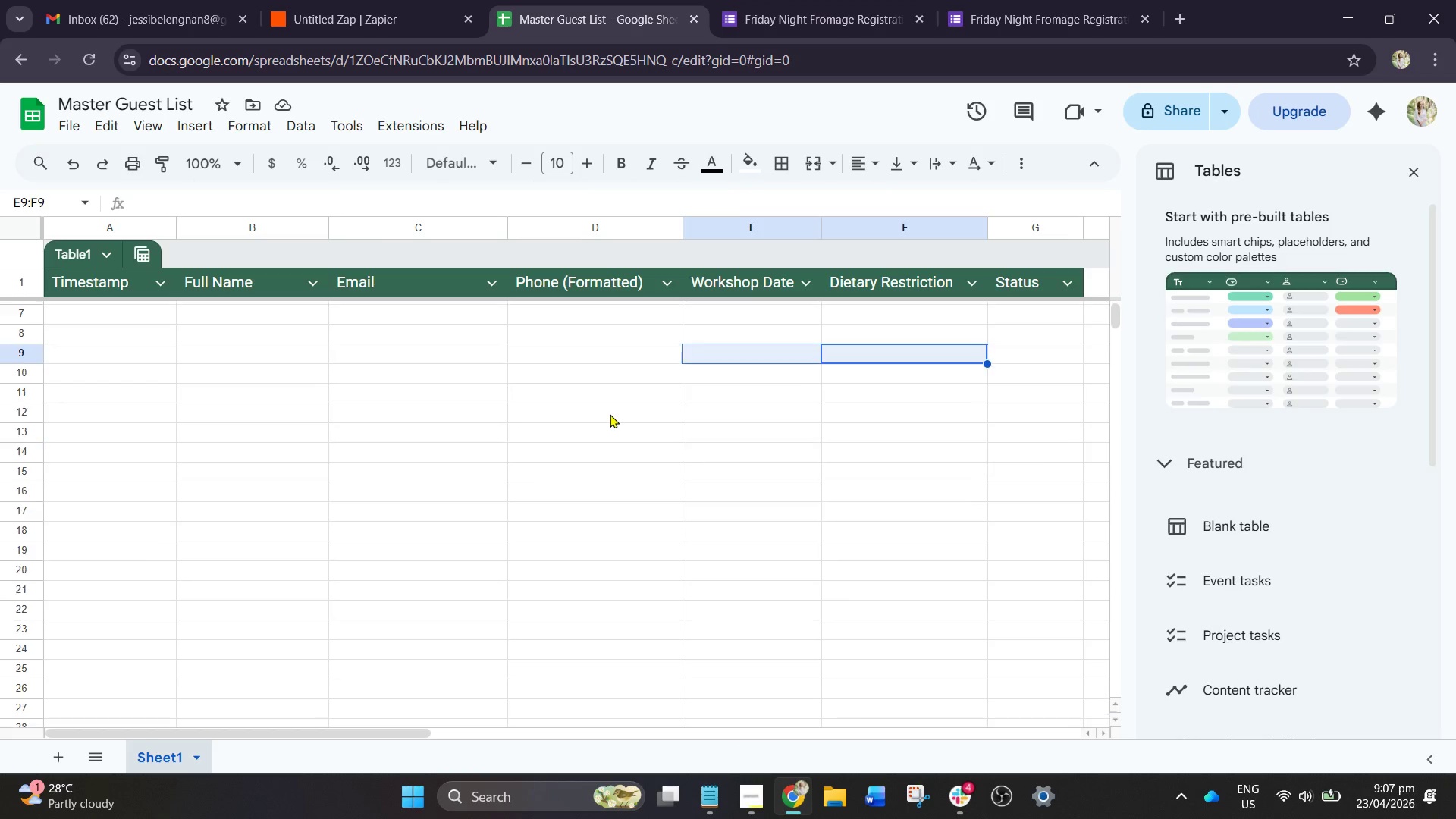 
scroll: coordinate [610, 414], scroll_direction: down, amount: 1.0
 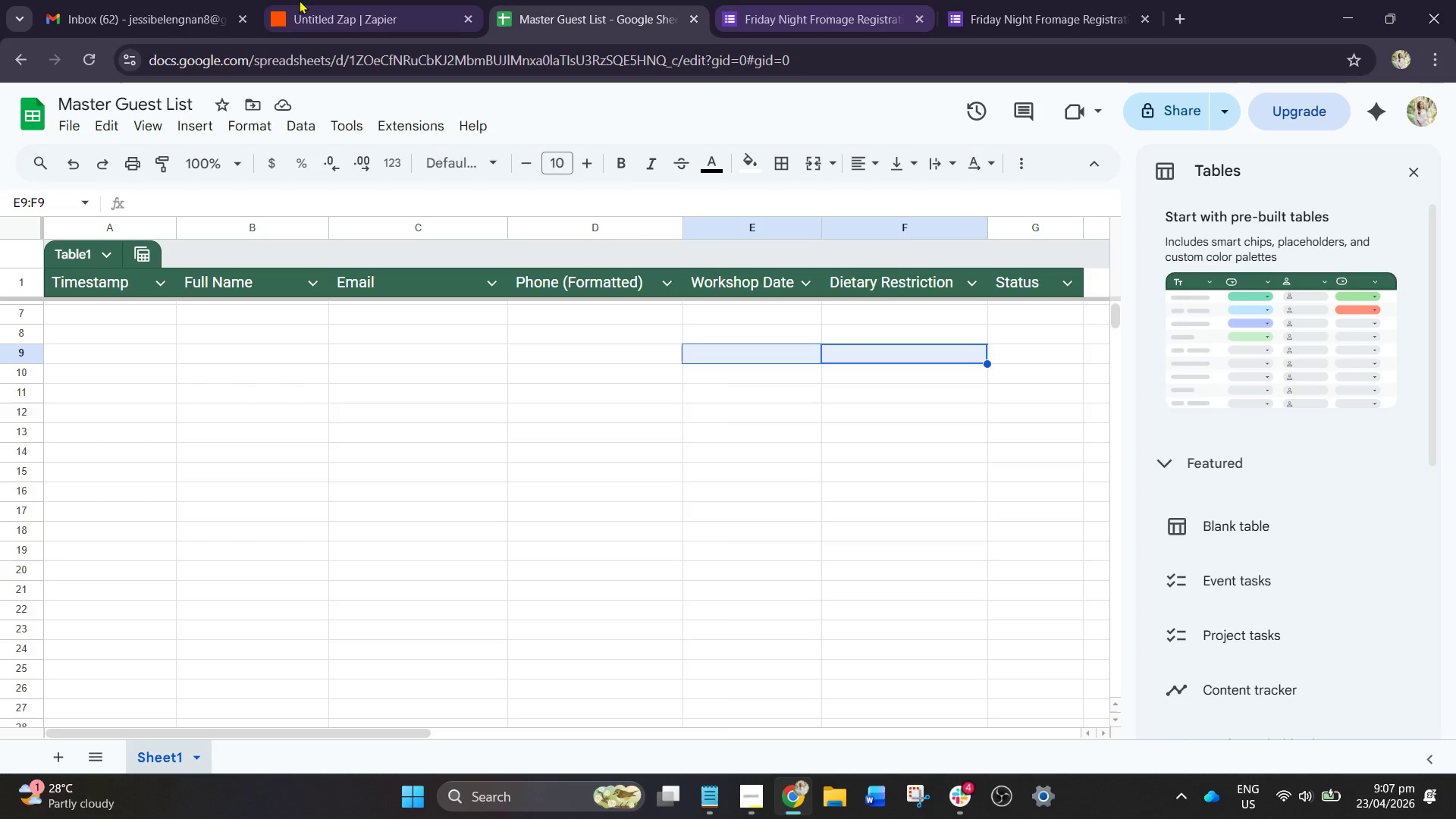 
left_click([309, 0])
 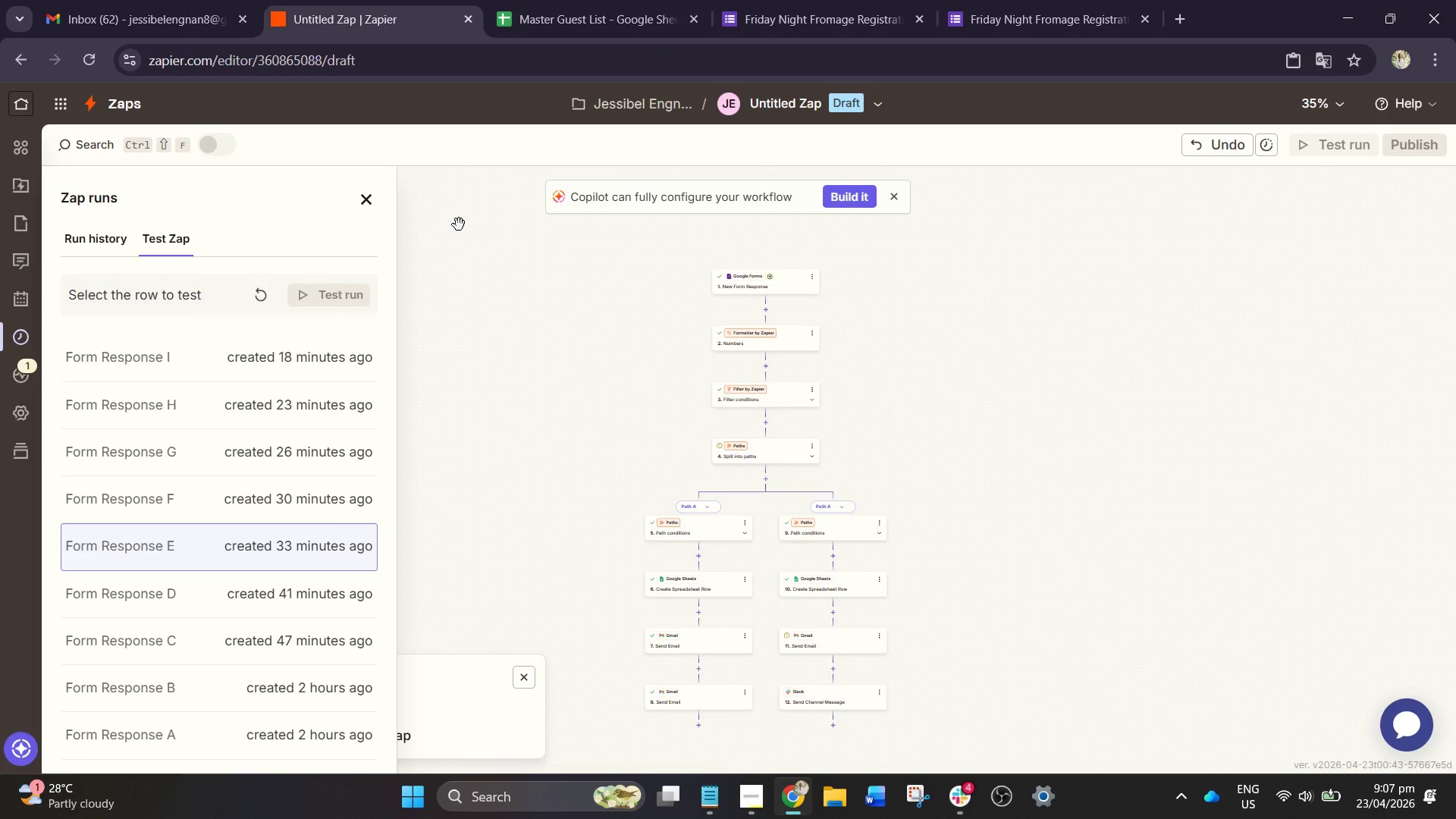 
wait(7.28)
 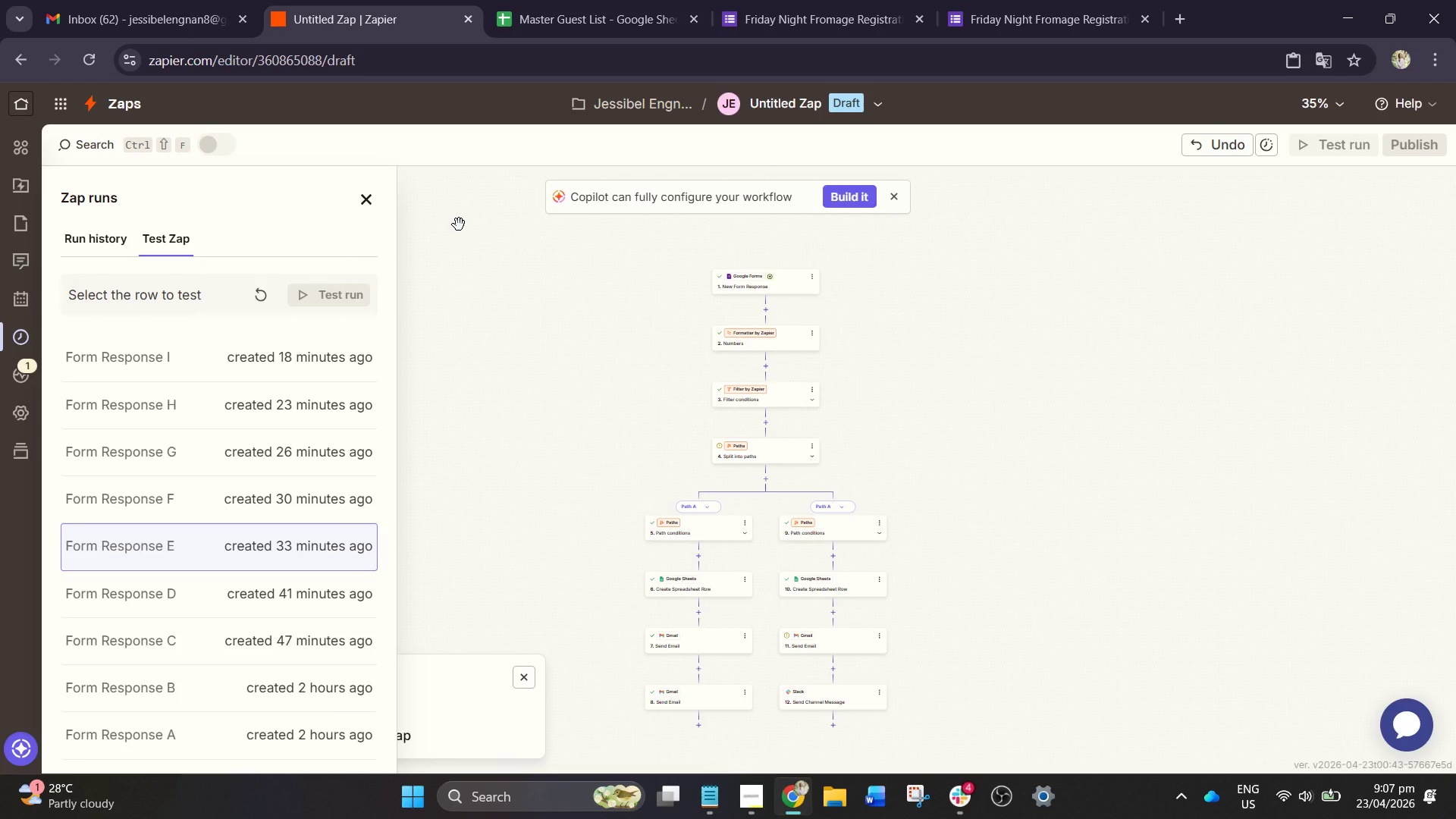 
key(CapsLock)
 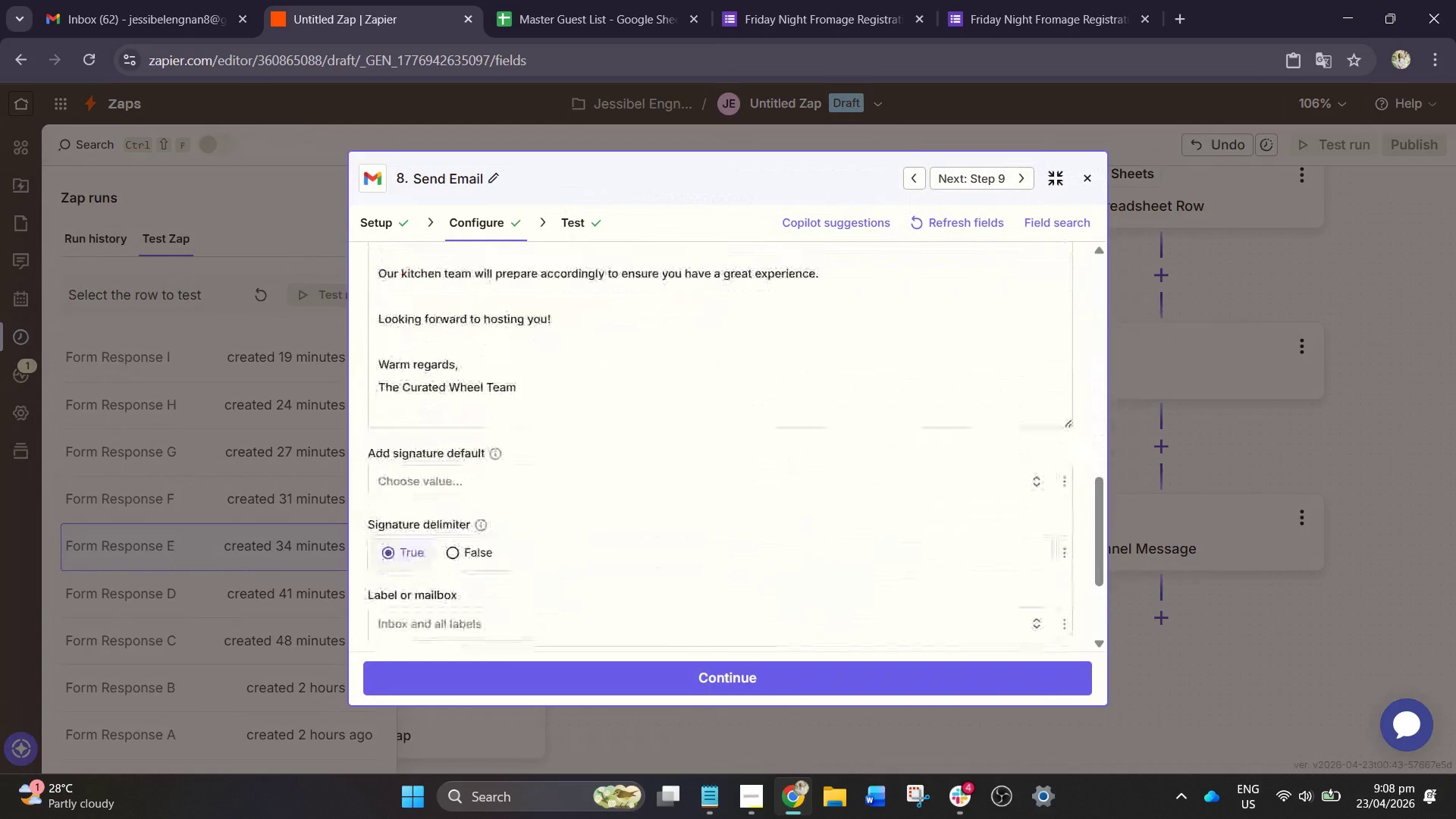 
wait(39.56)
 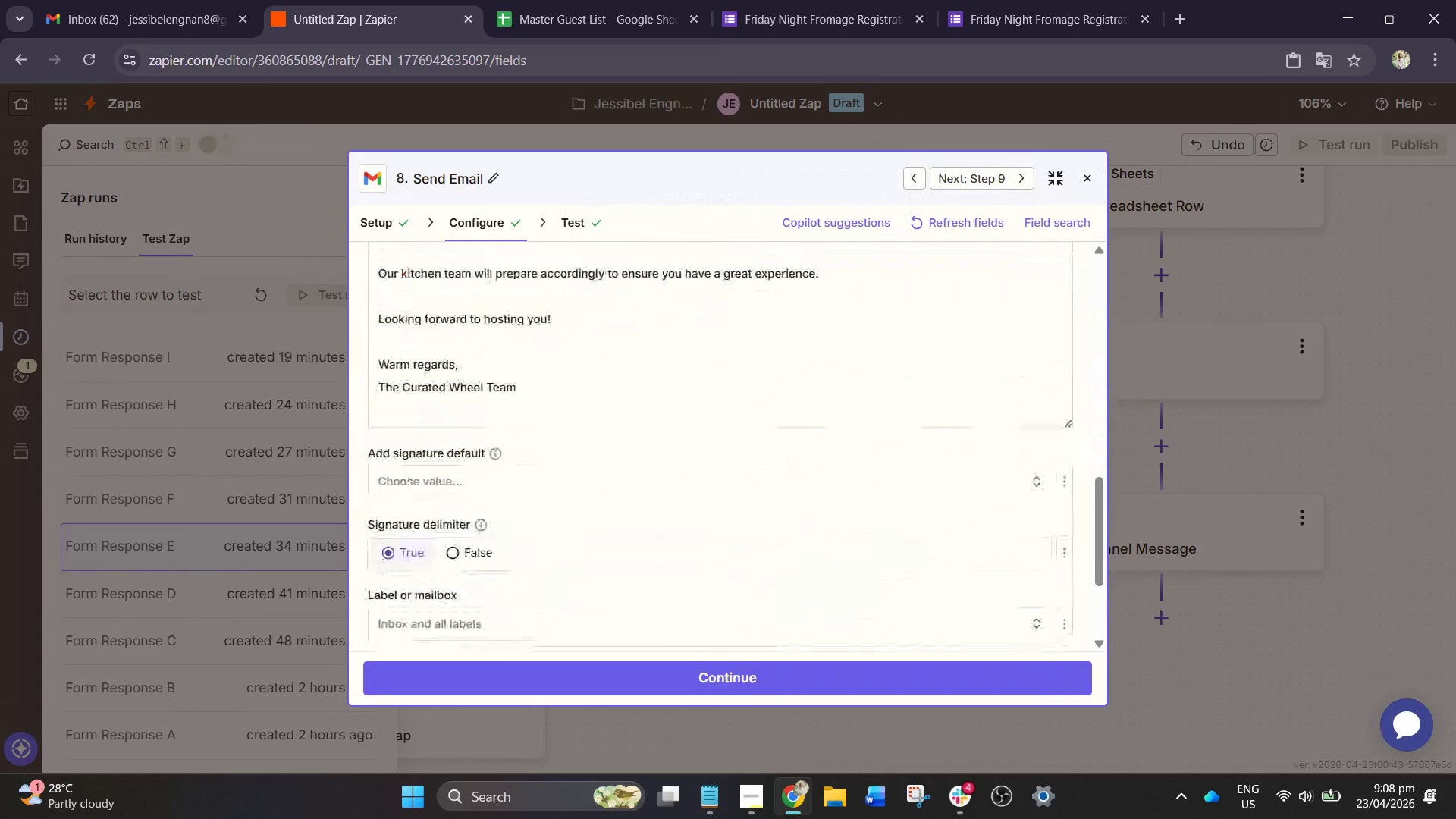 
left_click([1088, 178])
 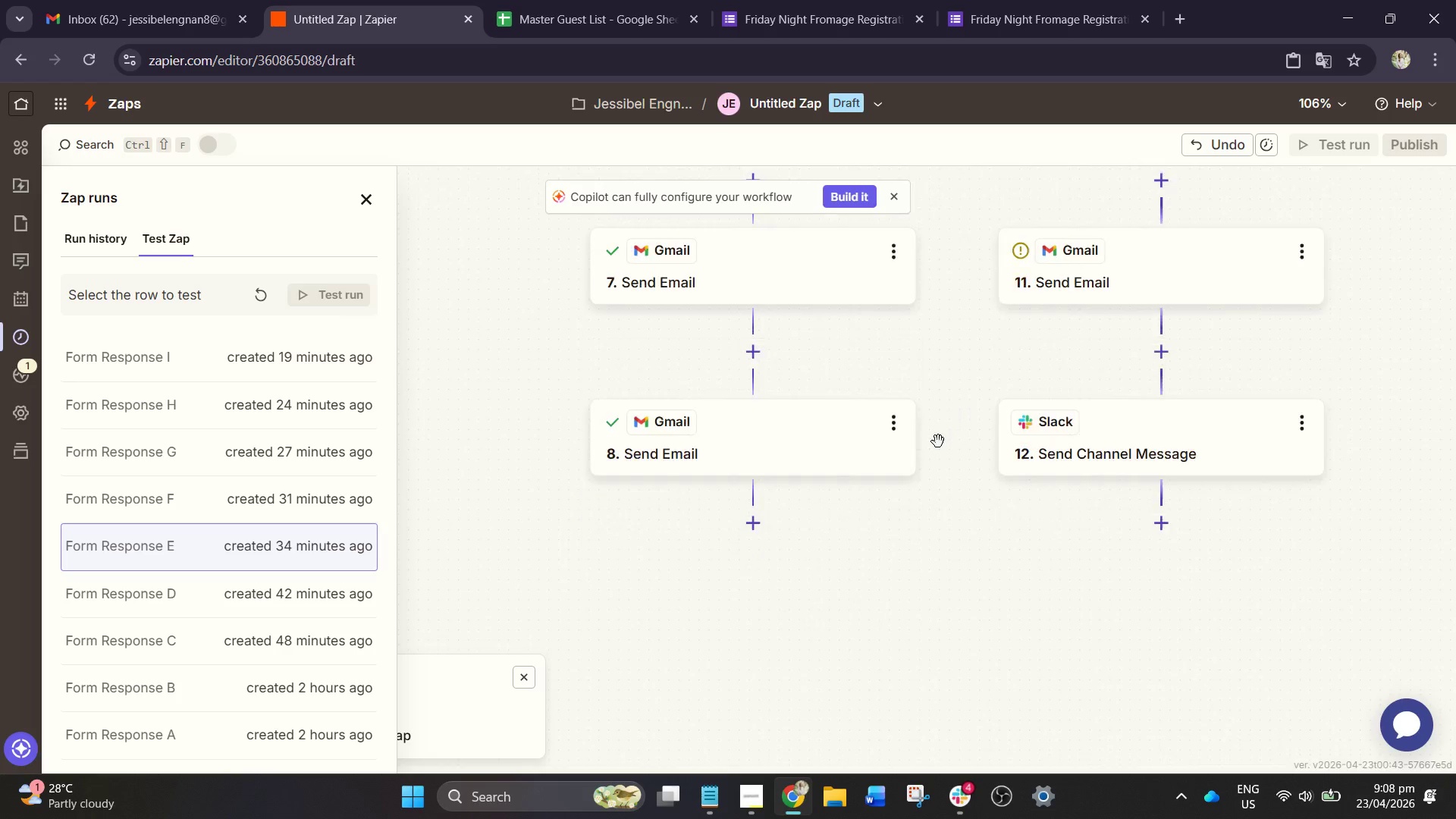 
scroll: coordinate [939, 441], scroll_direction: down, amount: 2.0
 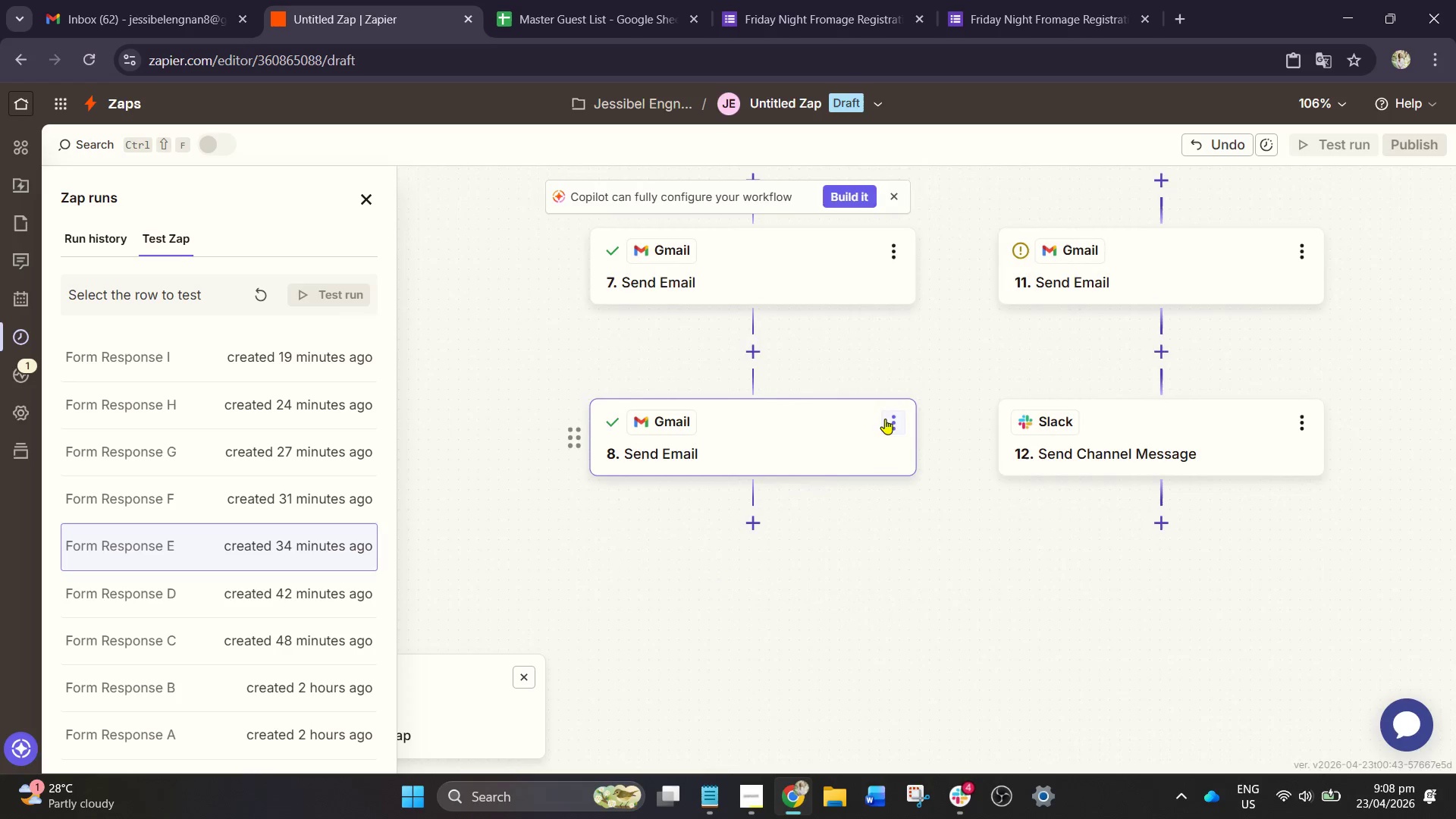 
left_click([885, 418])
 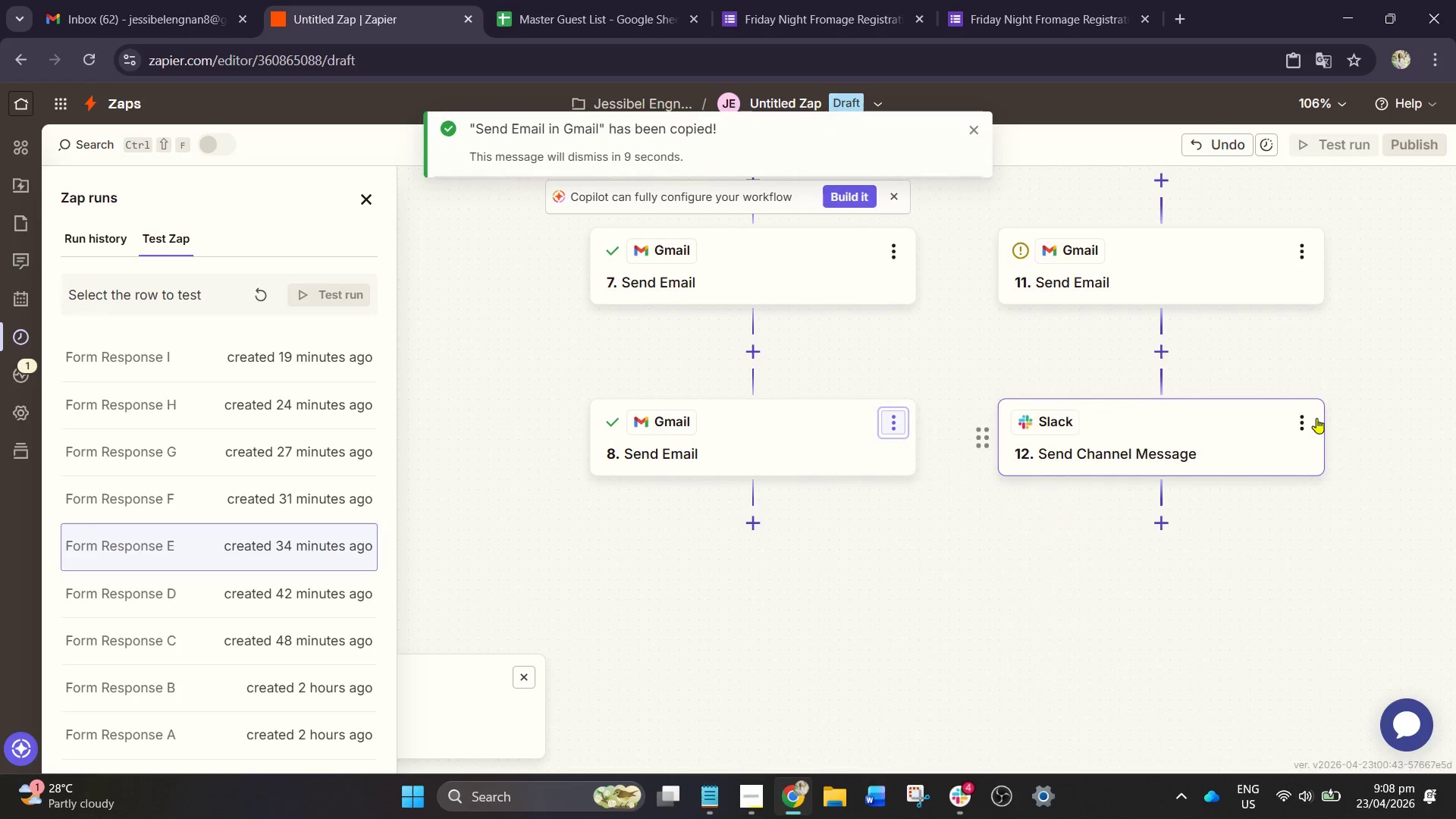 
scroll: coordinate [1298, 411], scroll_direction: up, amount: 2.0
 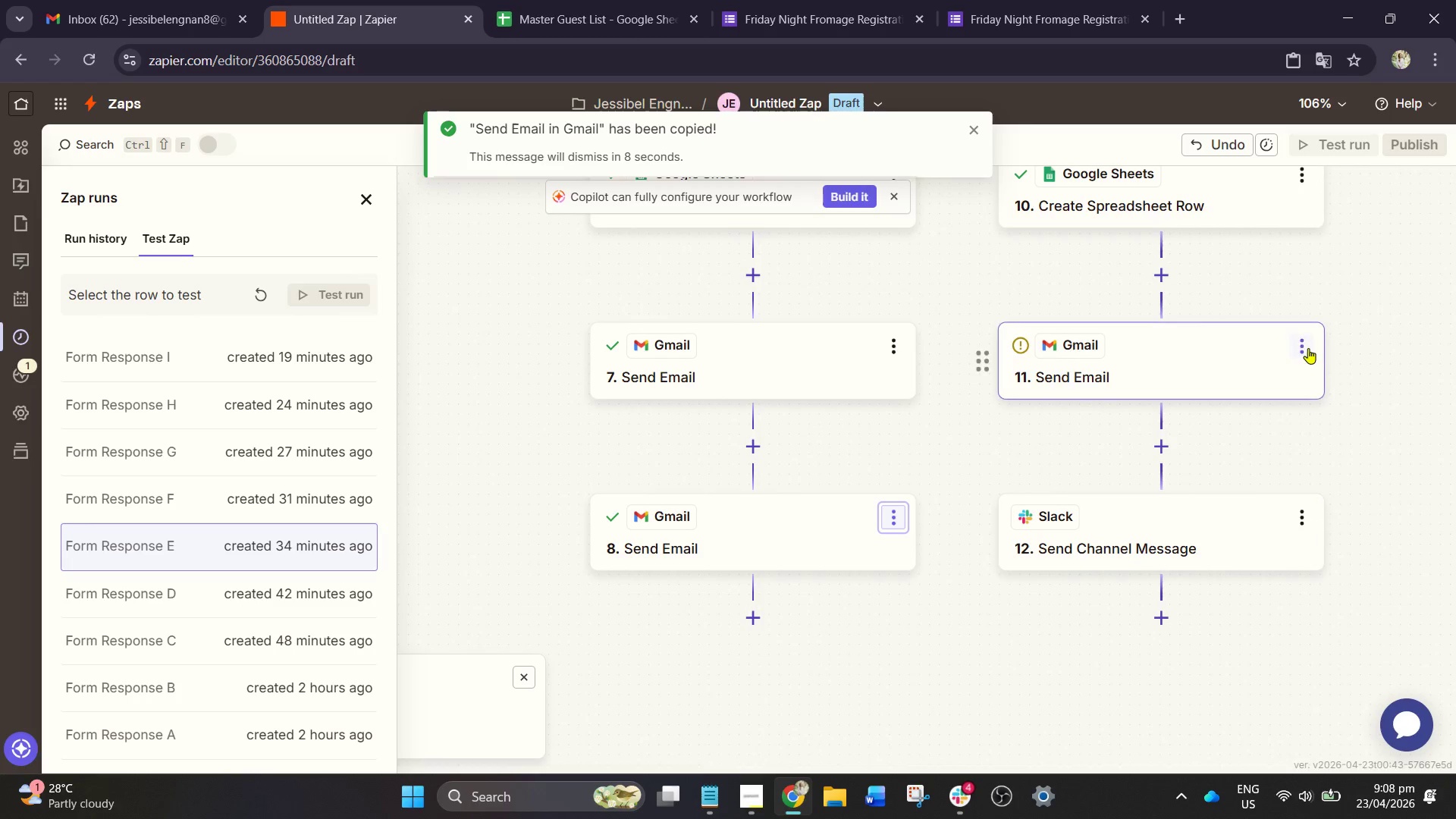 
left_click([1308, 348])
 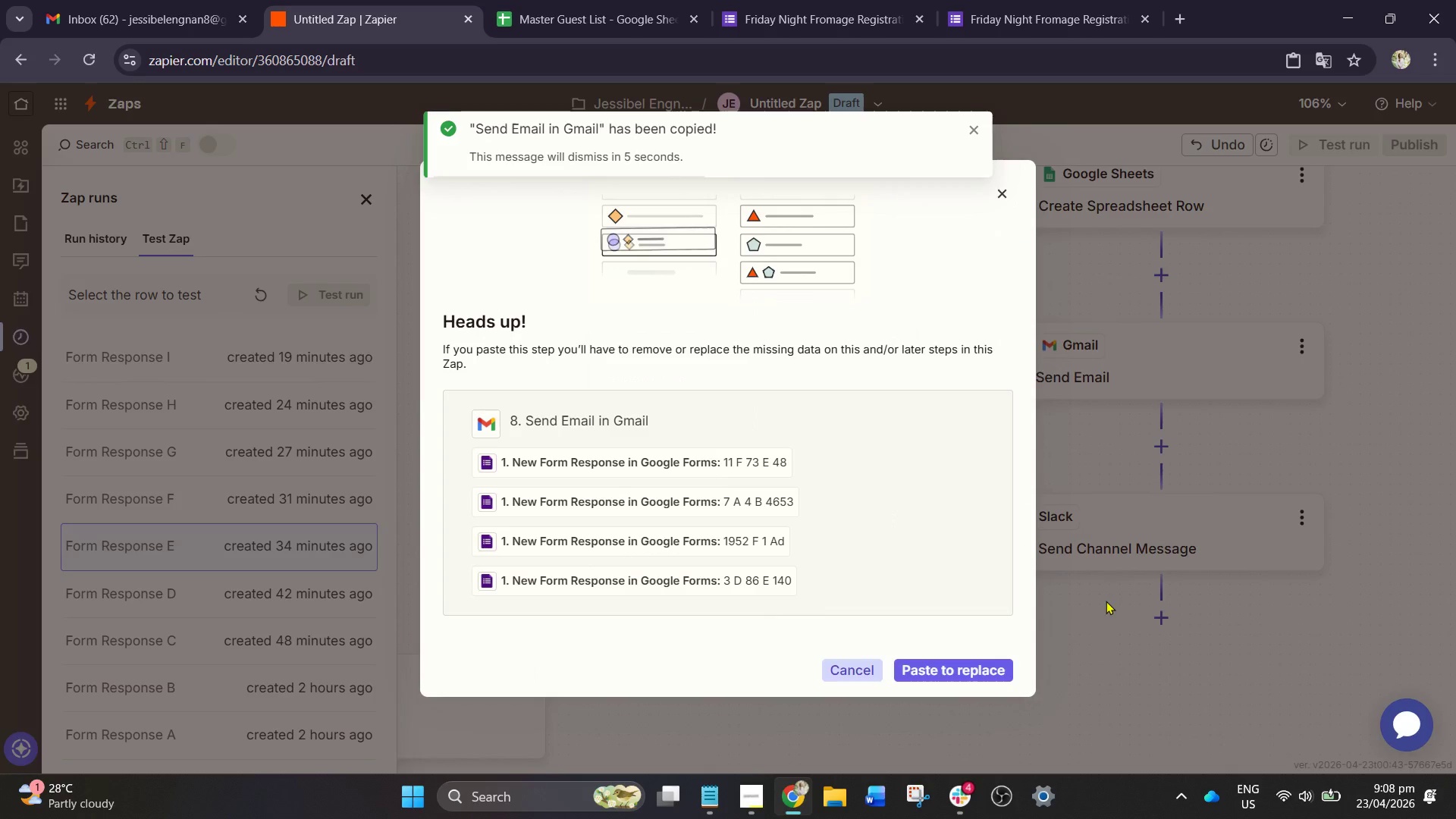 
left_click([973, 674])
 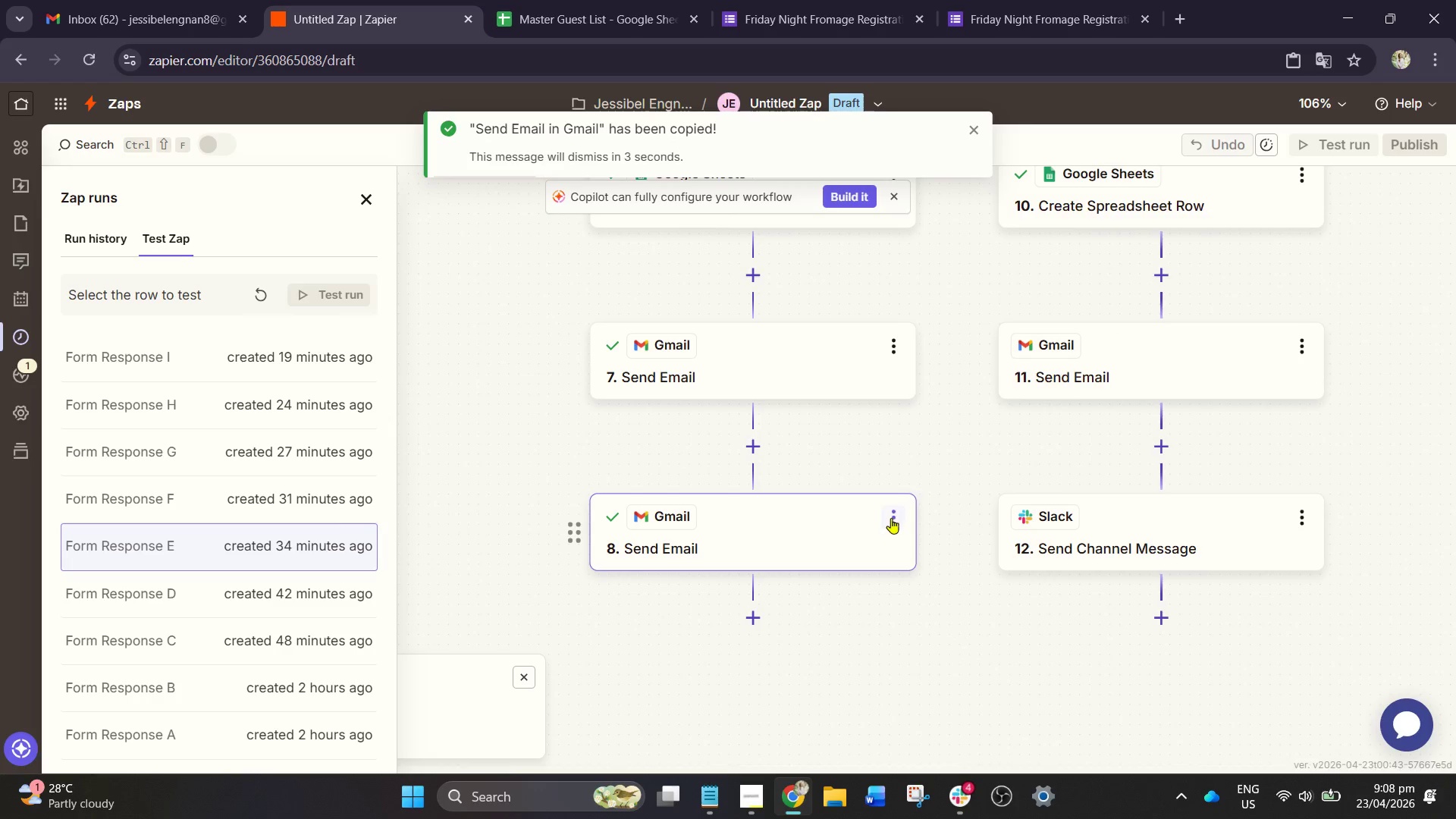 
left_click([893, 518])
 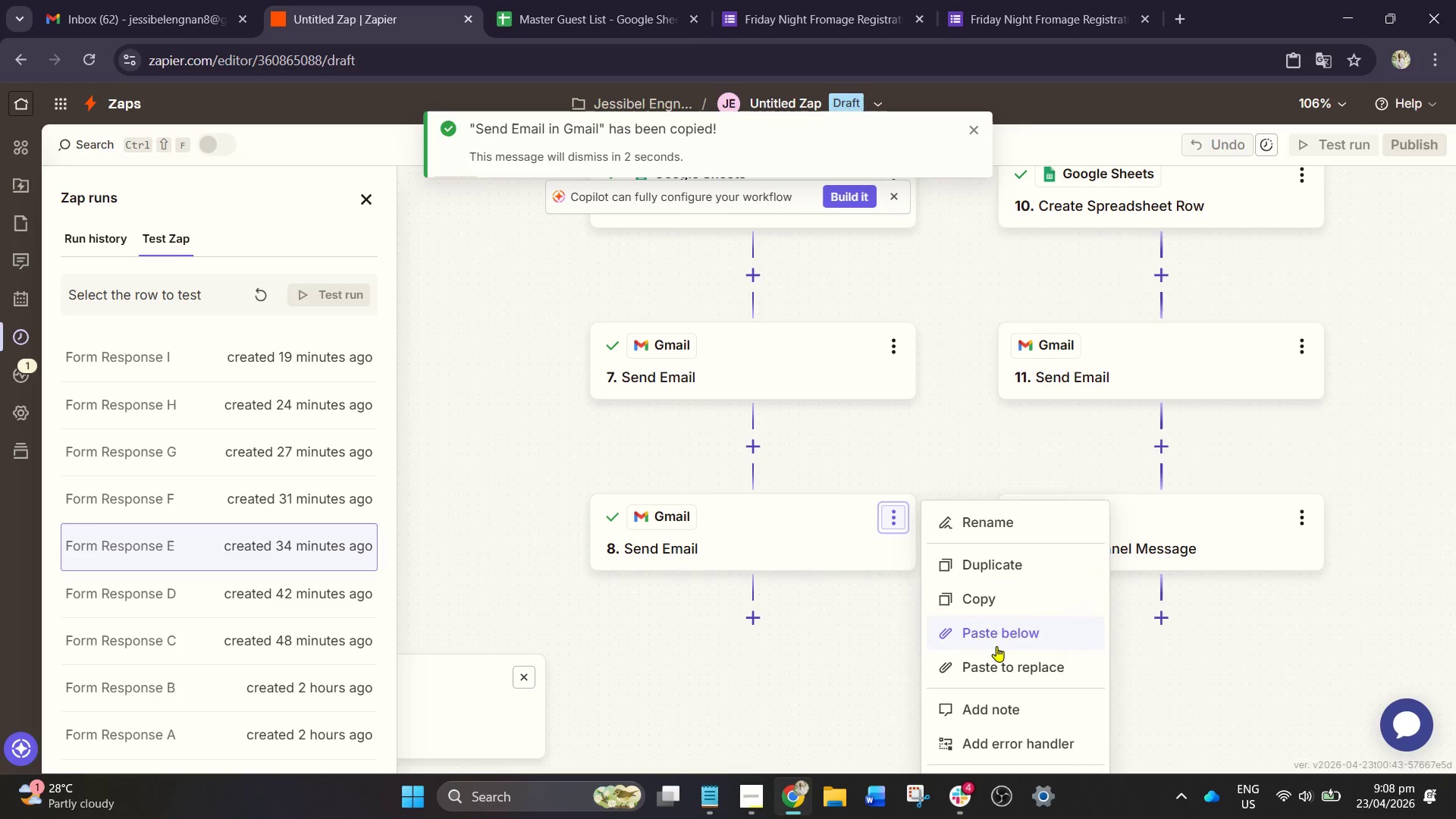 
scroll: coordinate [996, 646], scroll_direction: down, amount: 2.0
 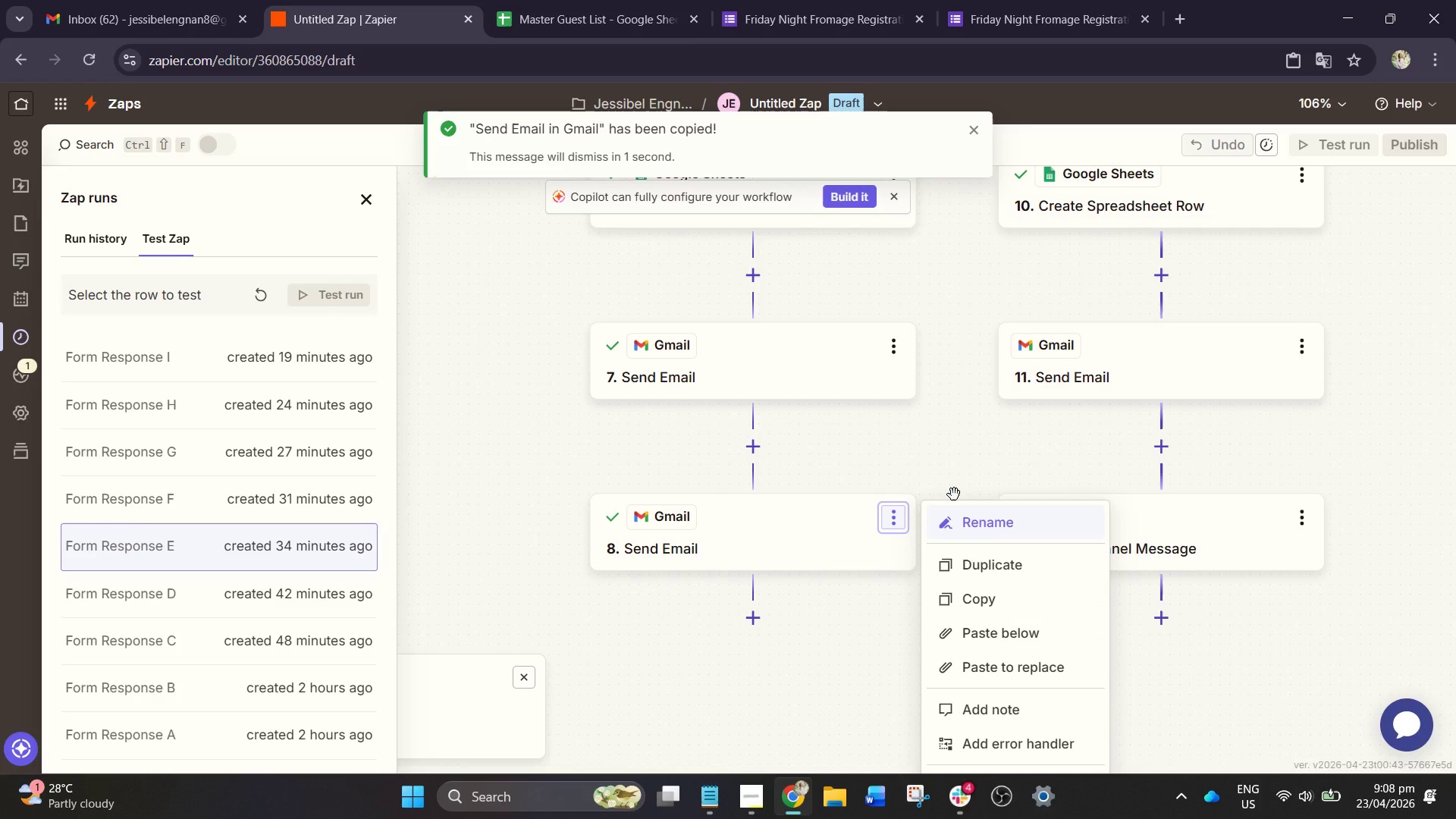 
left_click_drag(start_coordinate=[952, 431], to_coordinate=[937, 342])
 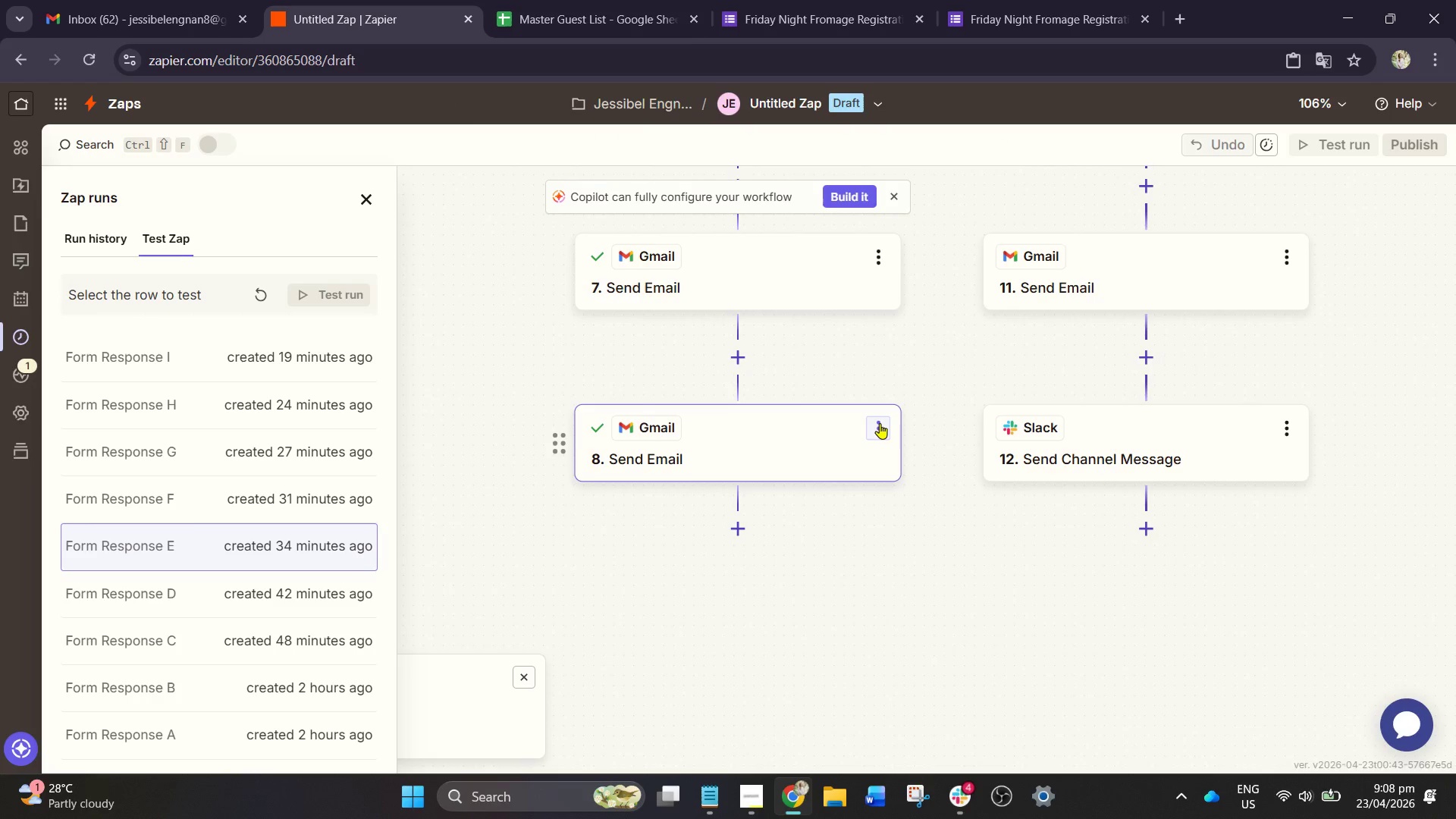 
left_click([880, 423])
 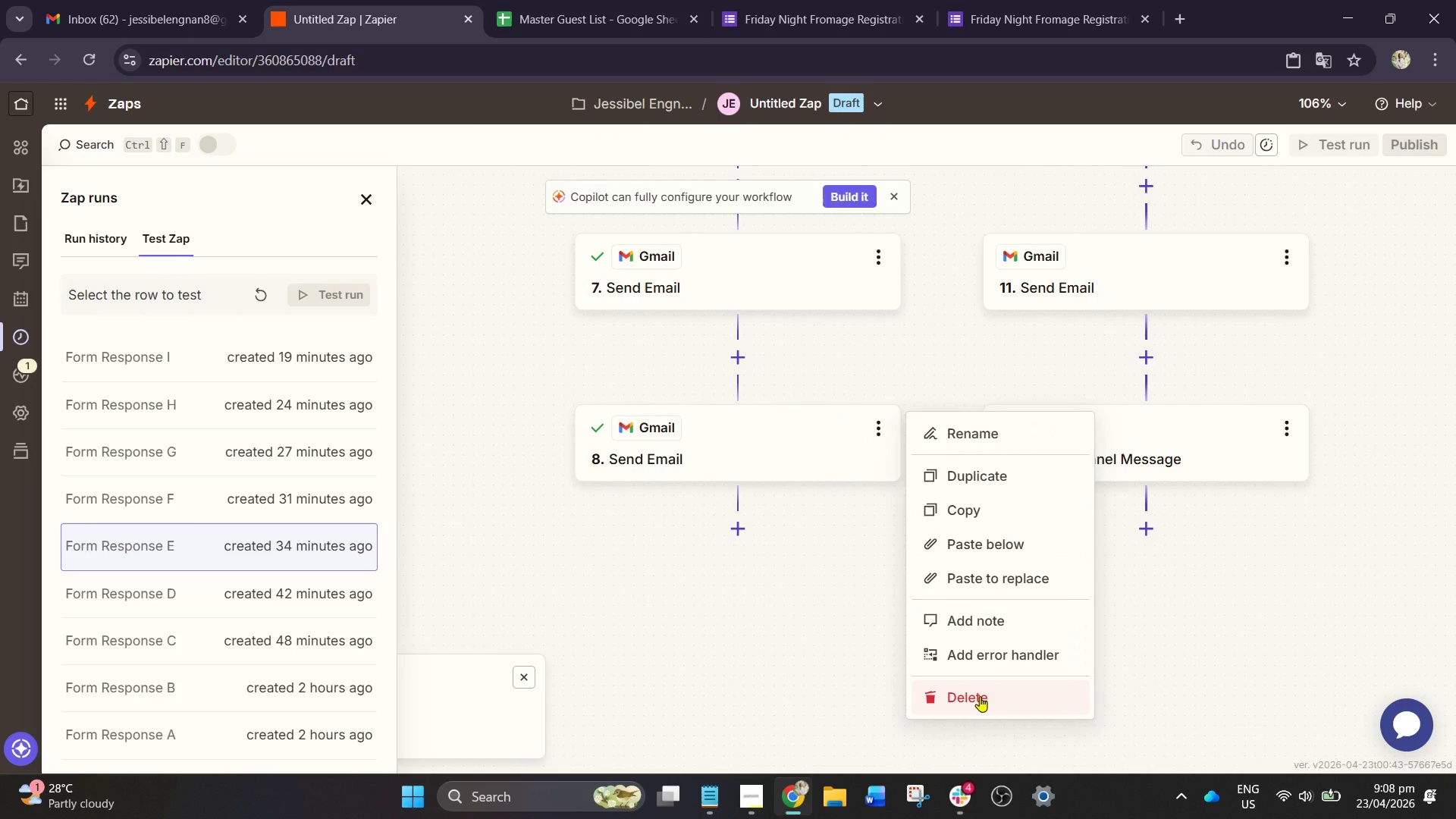 
left_click([980, 696])
 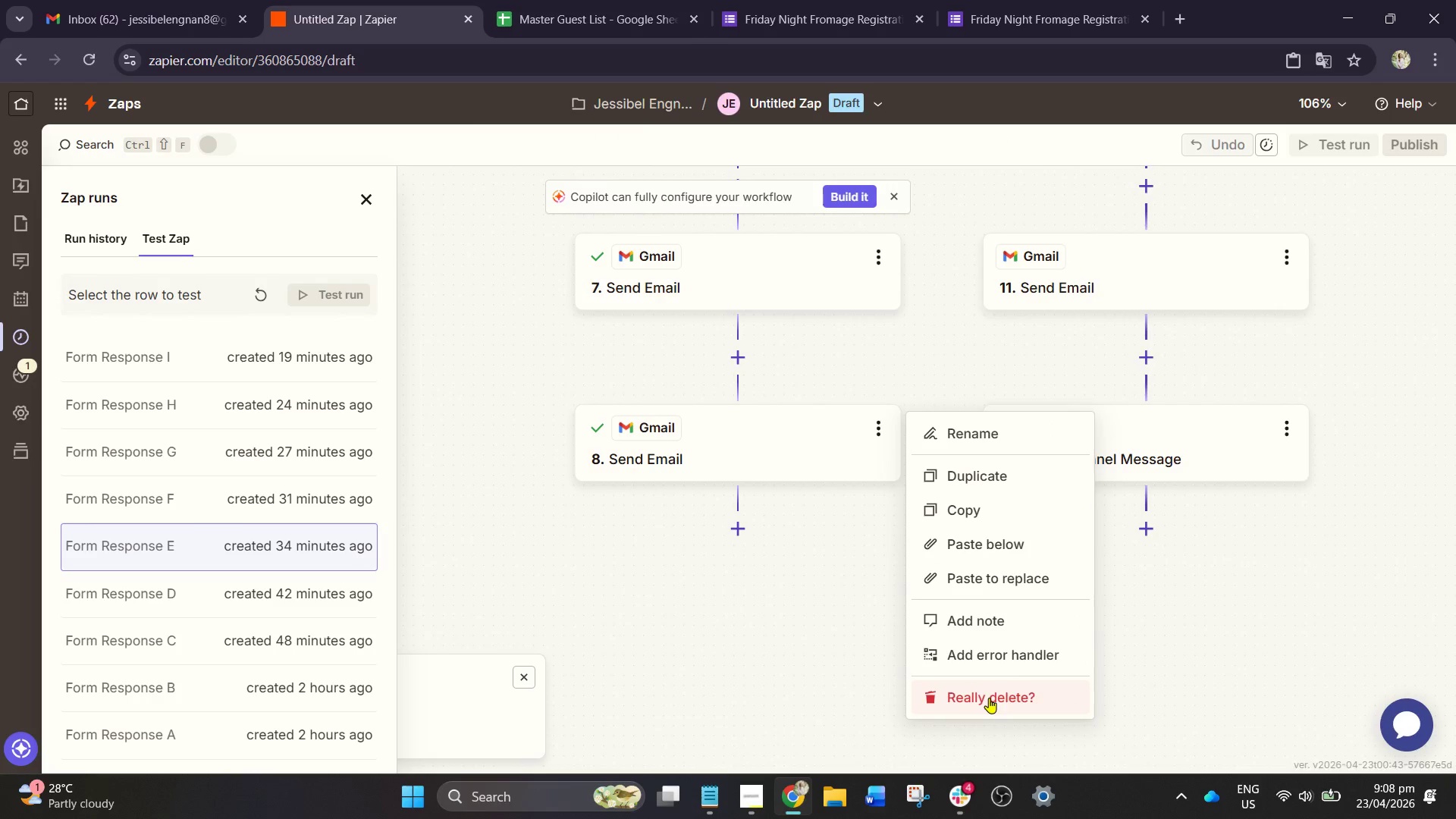 
left_click([989, 698])
 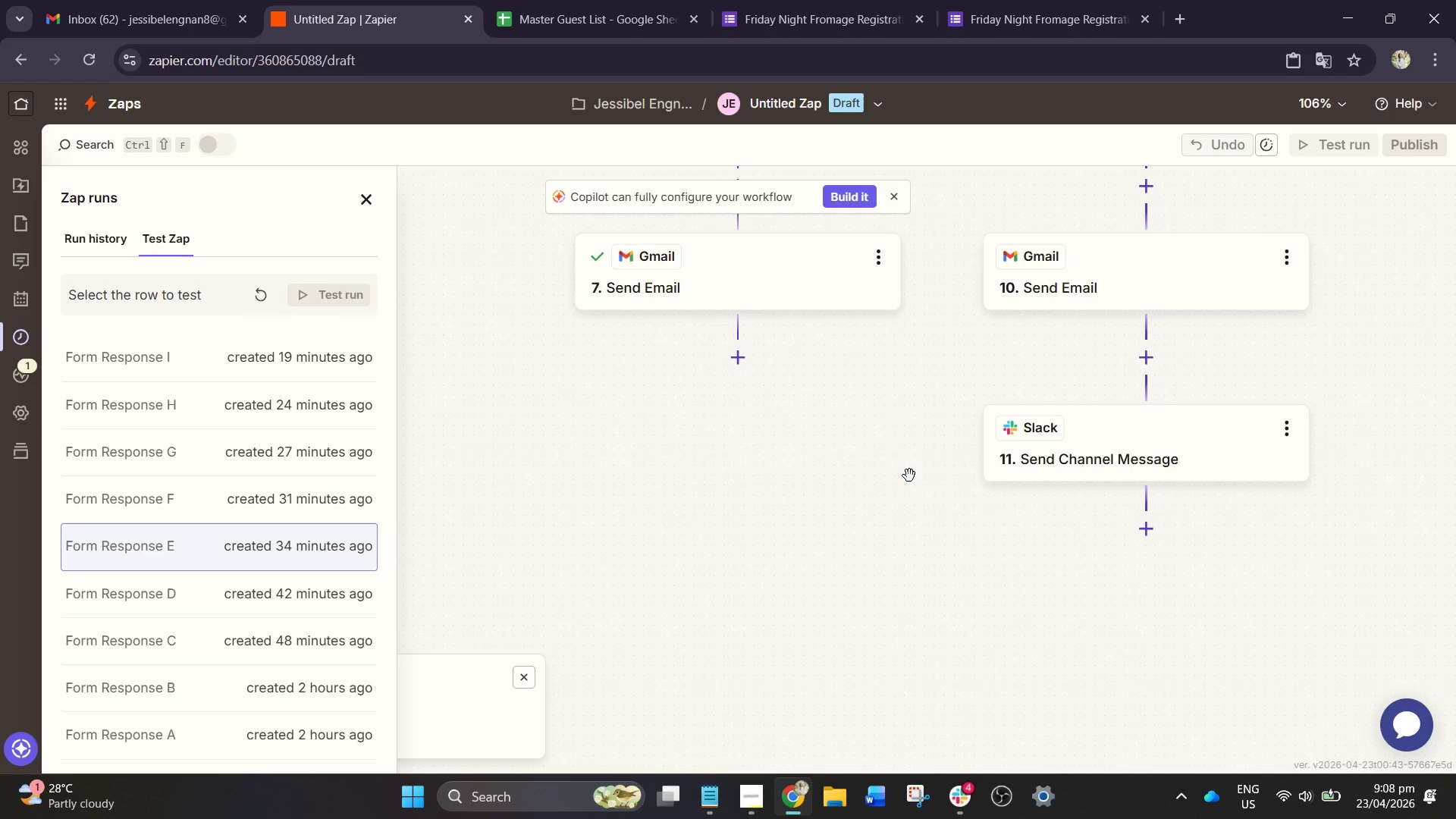 
scroll: coordinate [908, 469], scroll_direction: up, amount: 6.0
 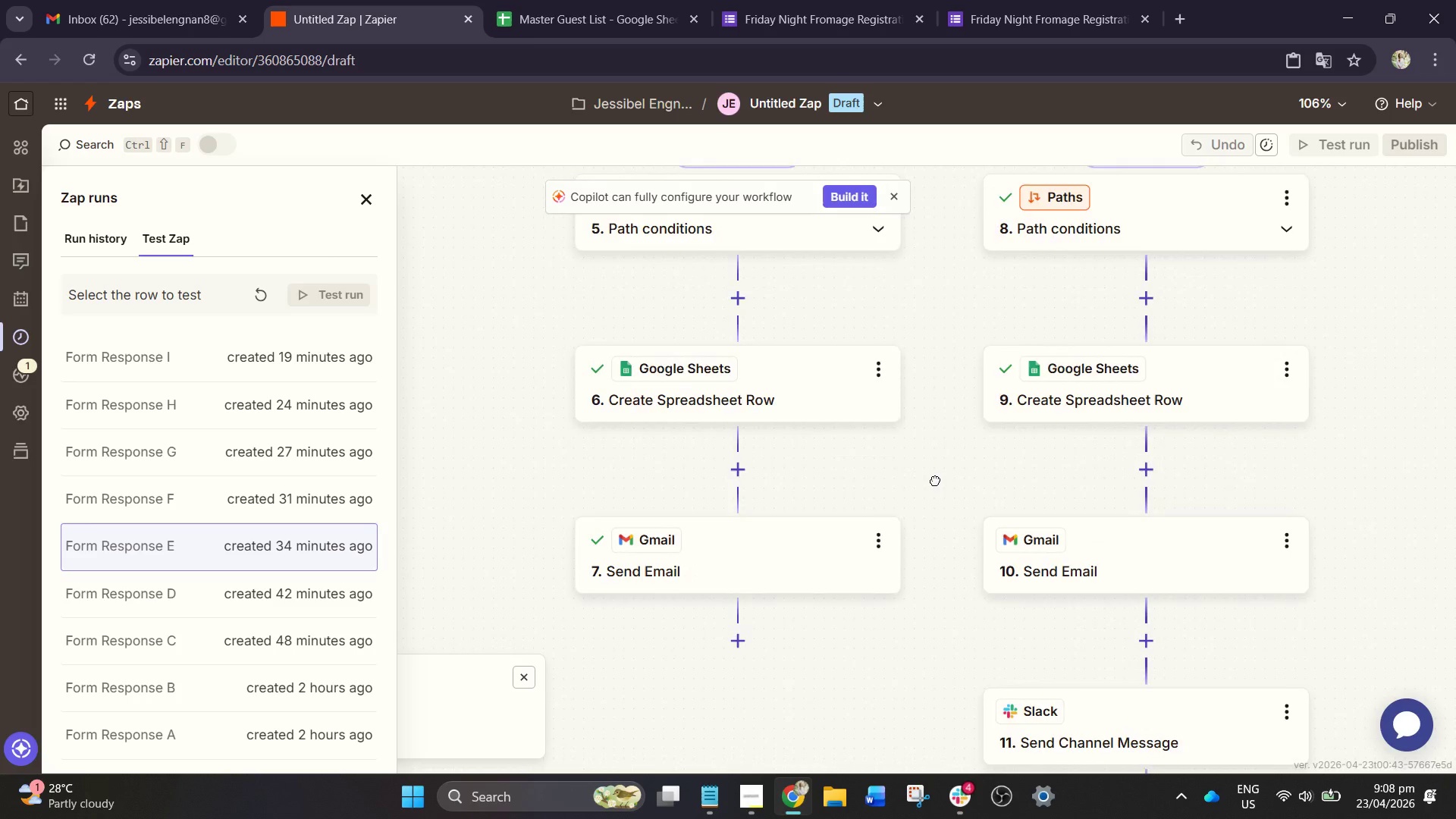 
left_click_drag(start_coordinate=[940, 486], to_coordinate=[858, 391])
 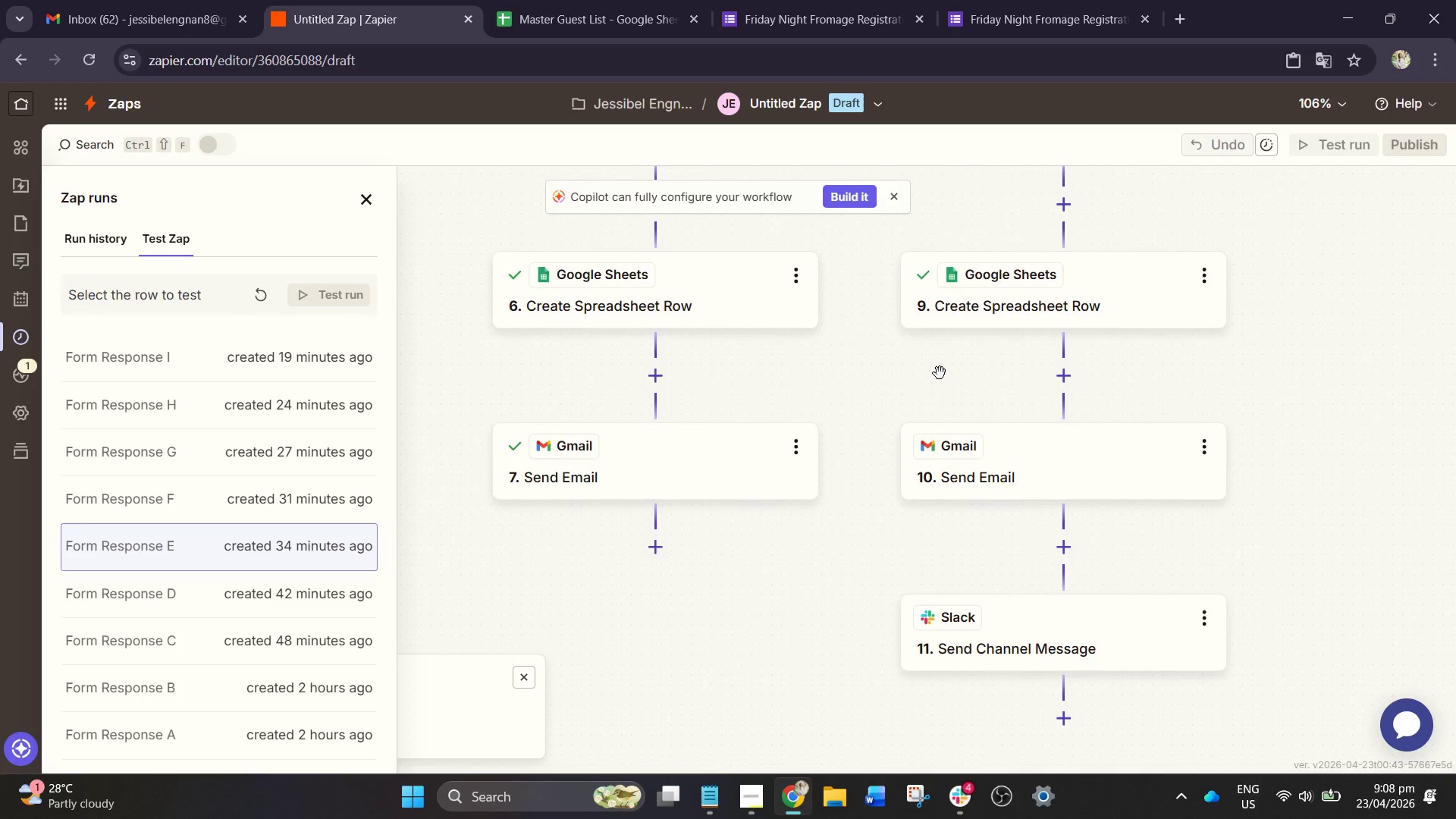 
left_click_drag(start_coordinate=[940, 371], to_coordinate=[864, 364])
 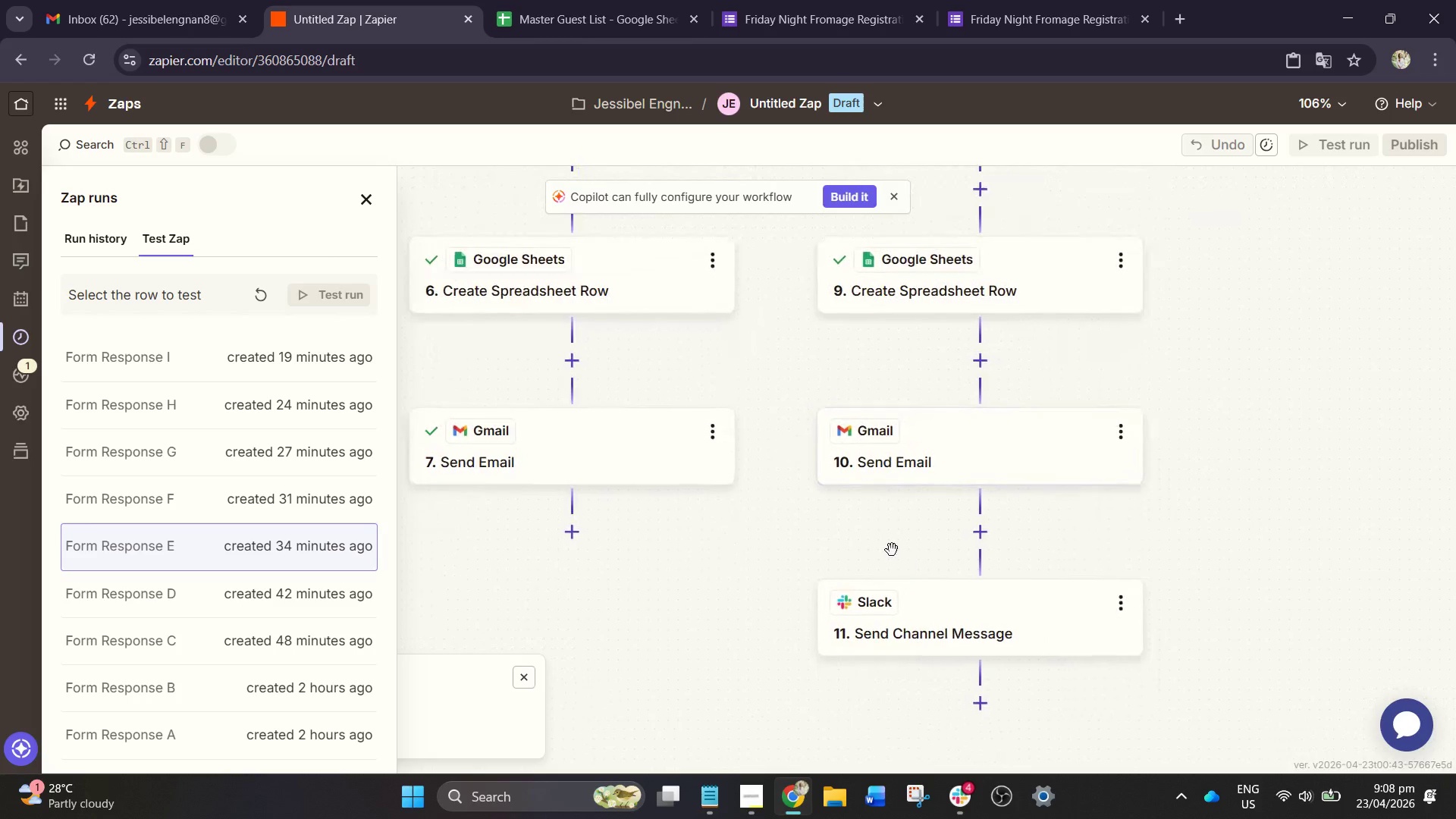 
left_click_drag(start_coordinate=[914, 574], to_coordinate=[856, 507])
 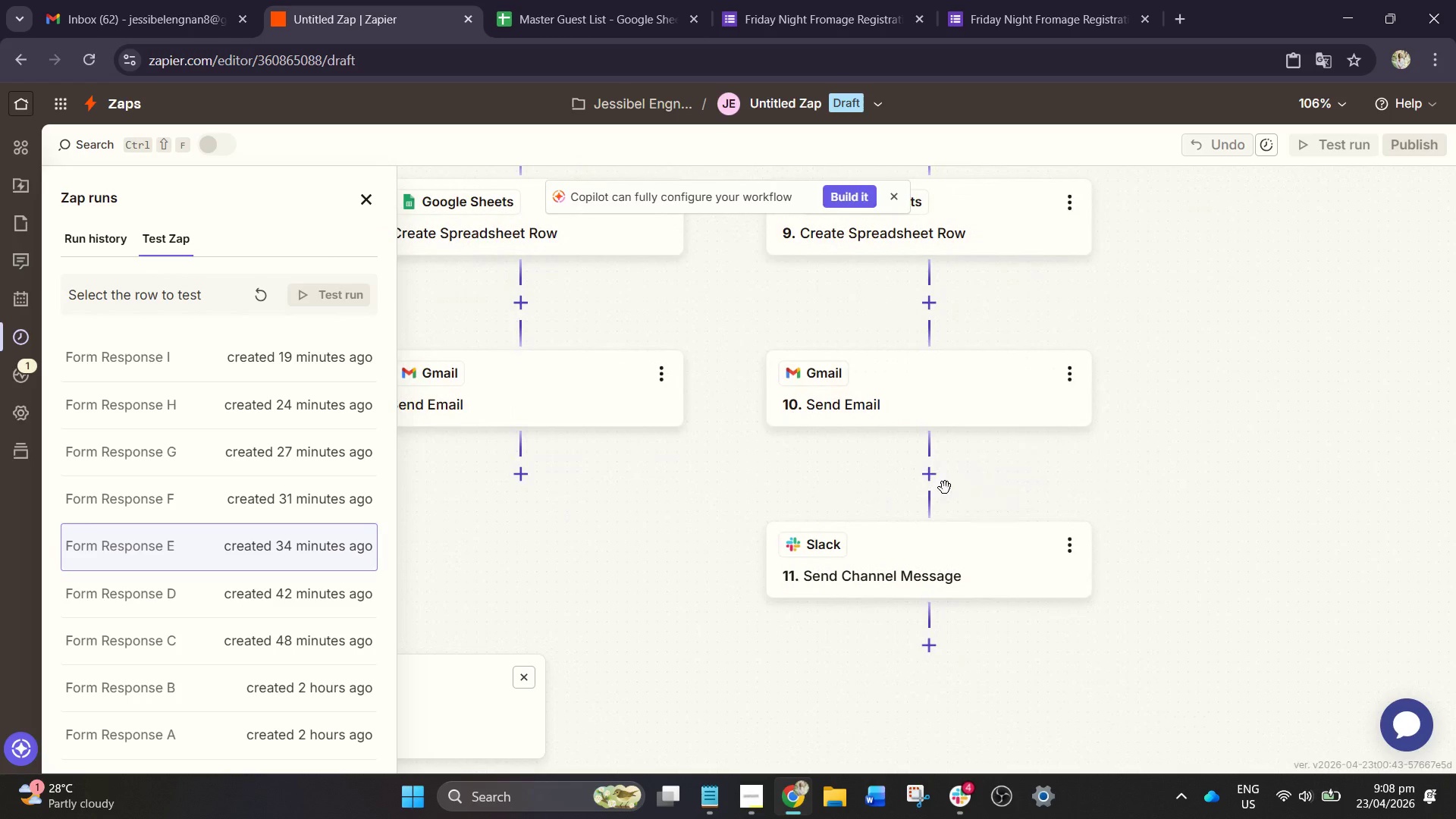 
left_click([933, 486])
 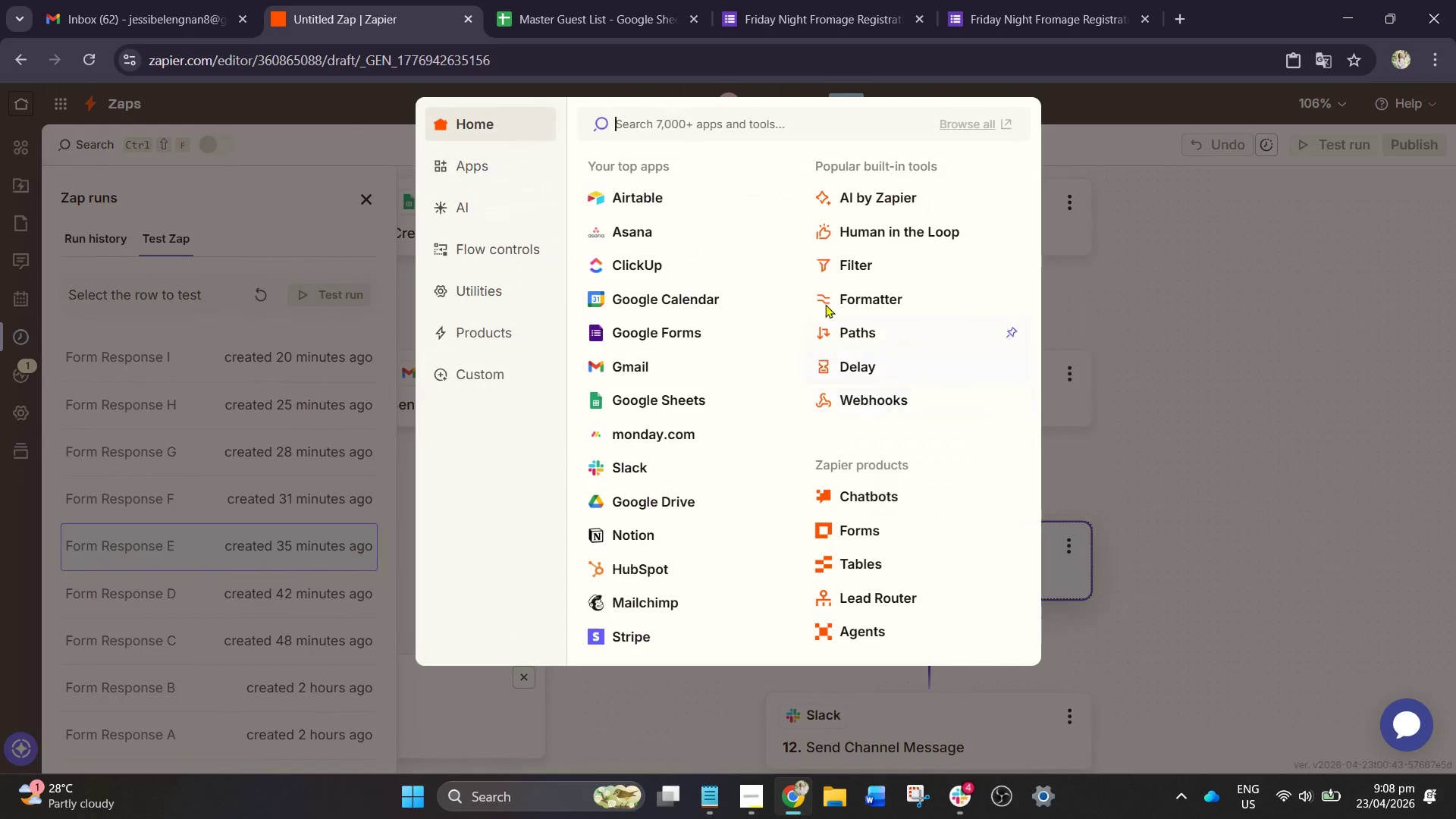 
left_click([844, 270])
 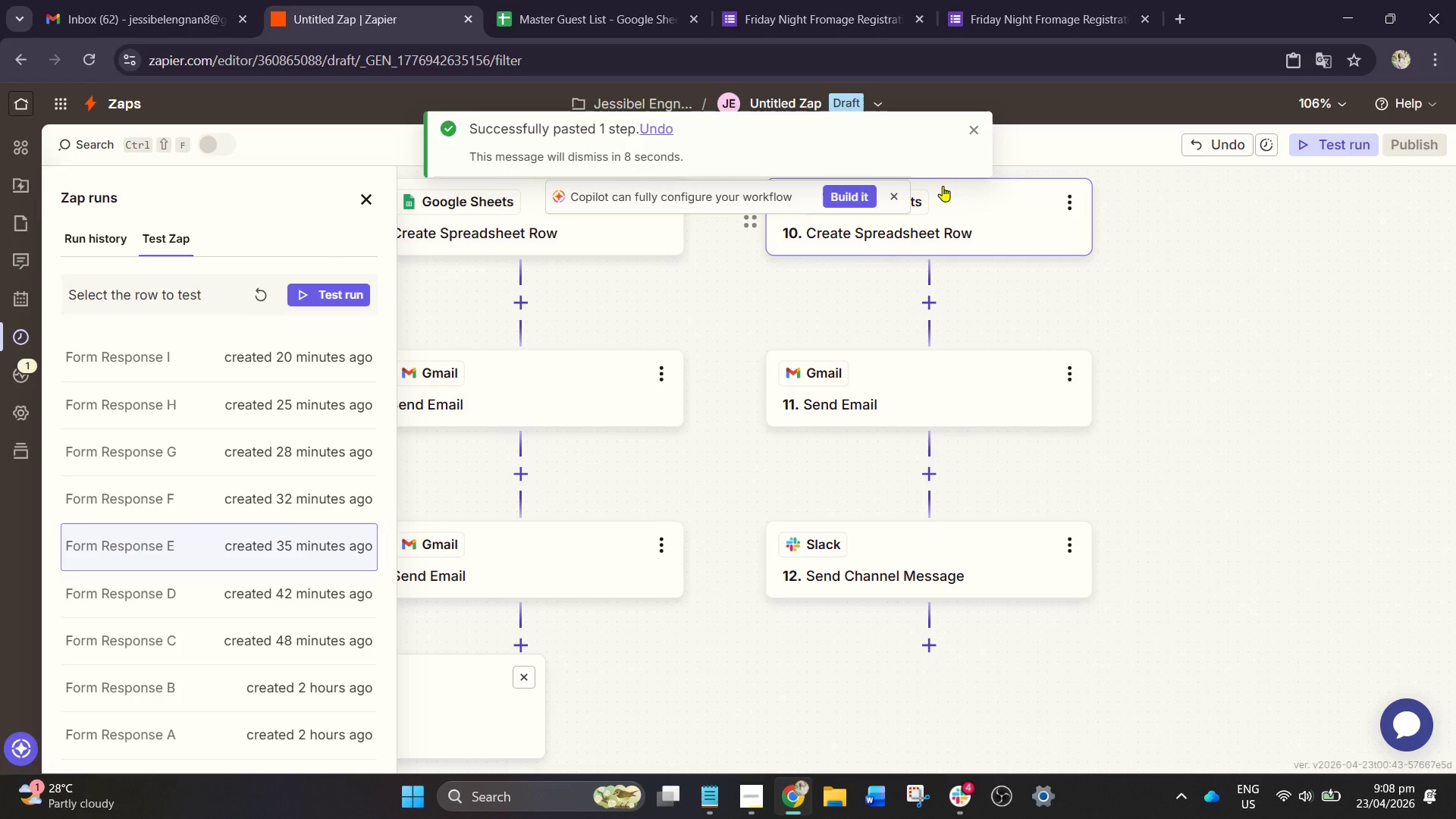 
left_click([970, 130])
 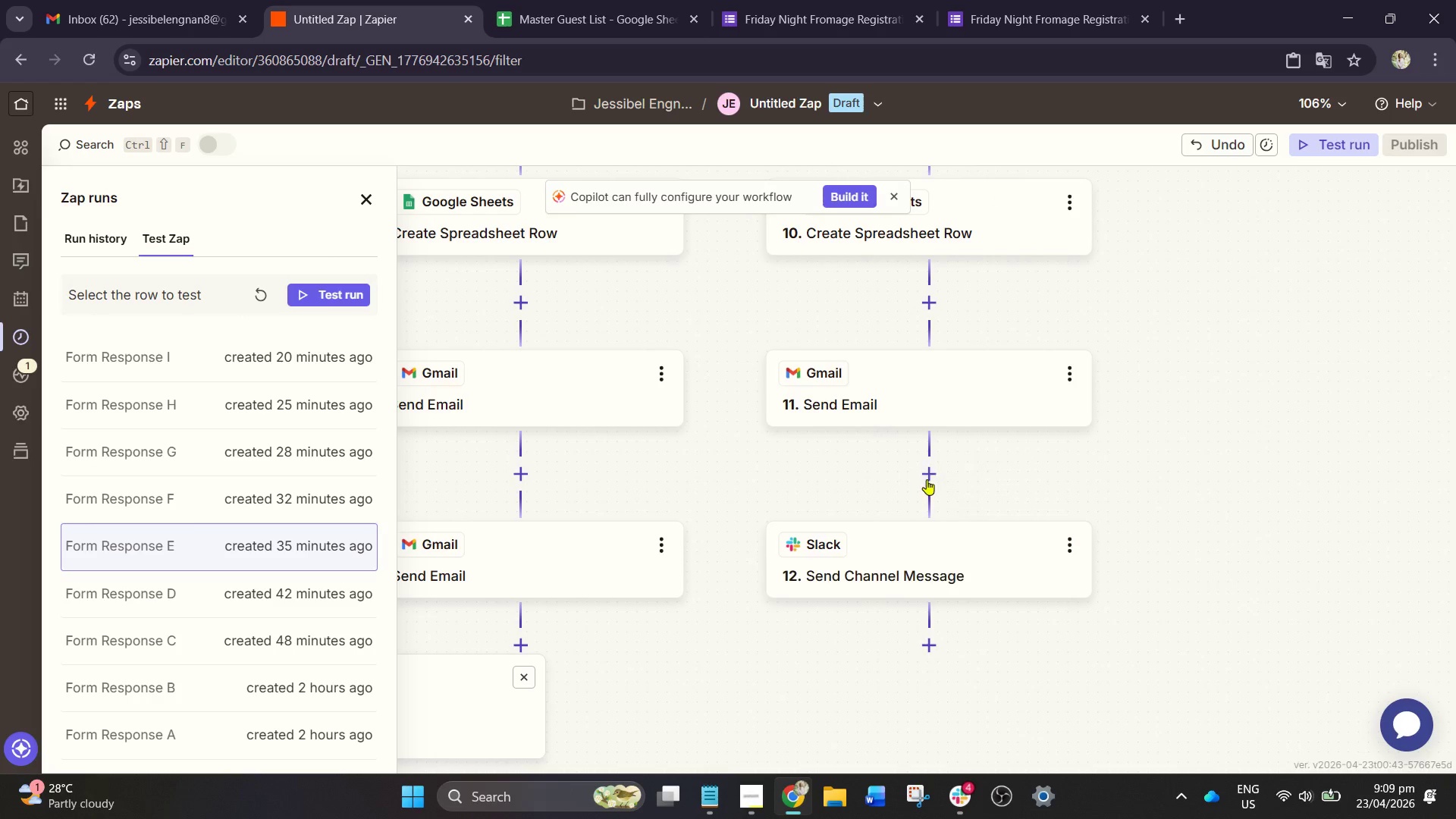 
left_click([927, 477])
 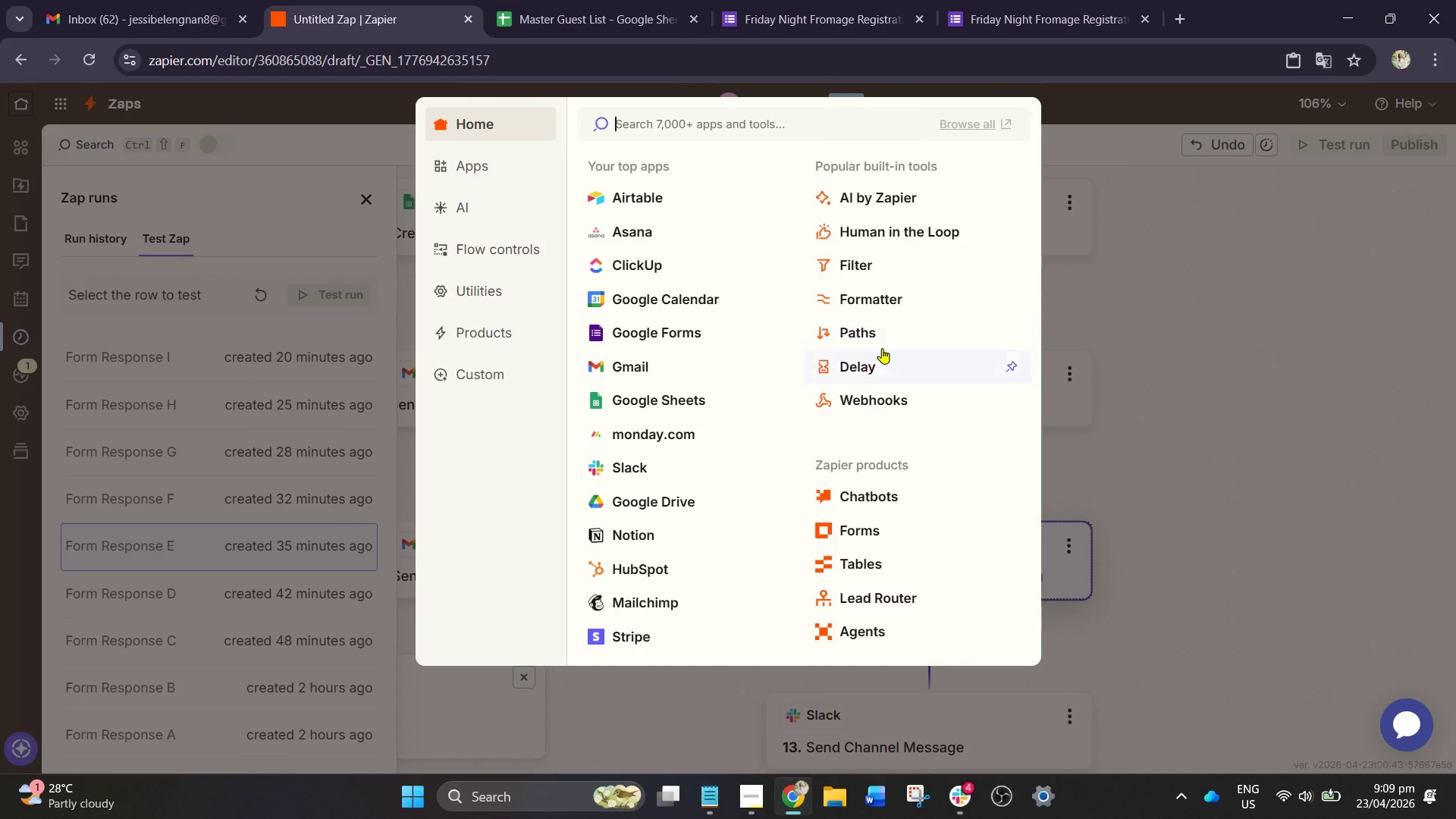 
left_click([887, 371])
 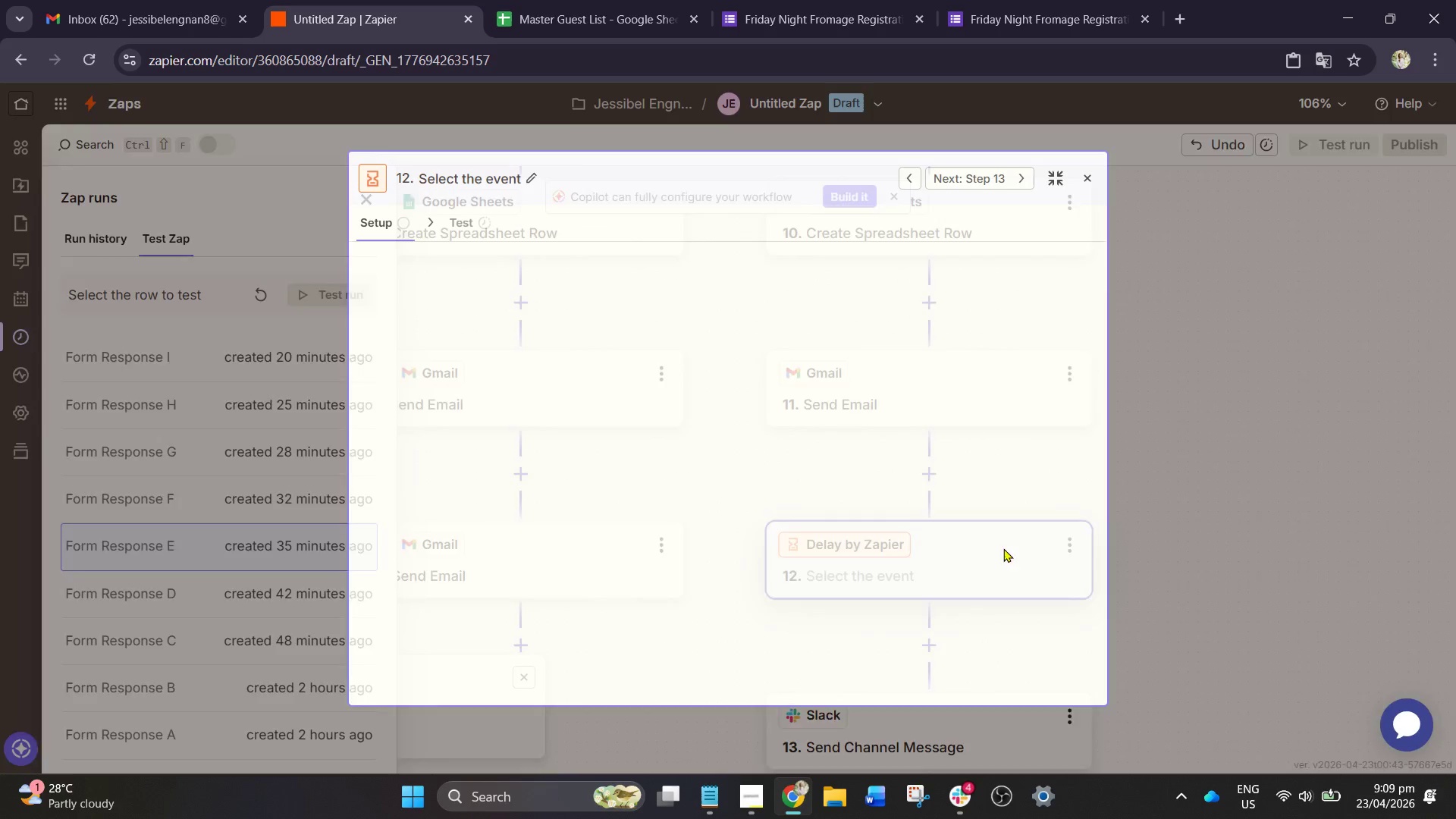 
scroll: coordinate [1016, 536], scroll_direction: down, amount: 1.0
 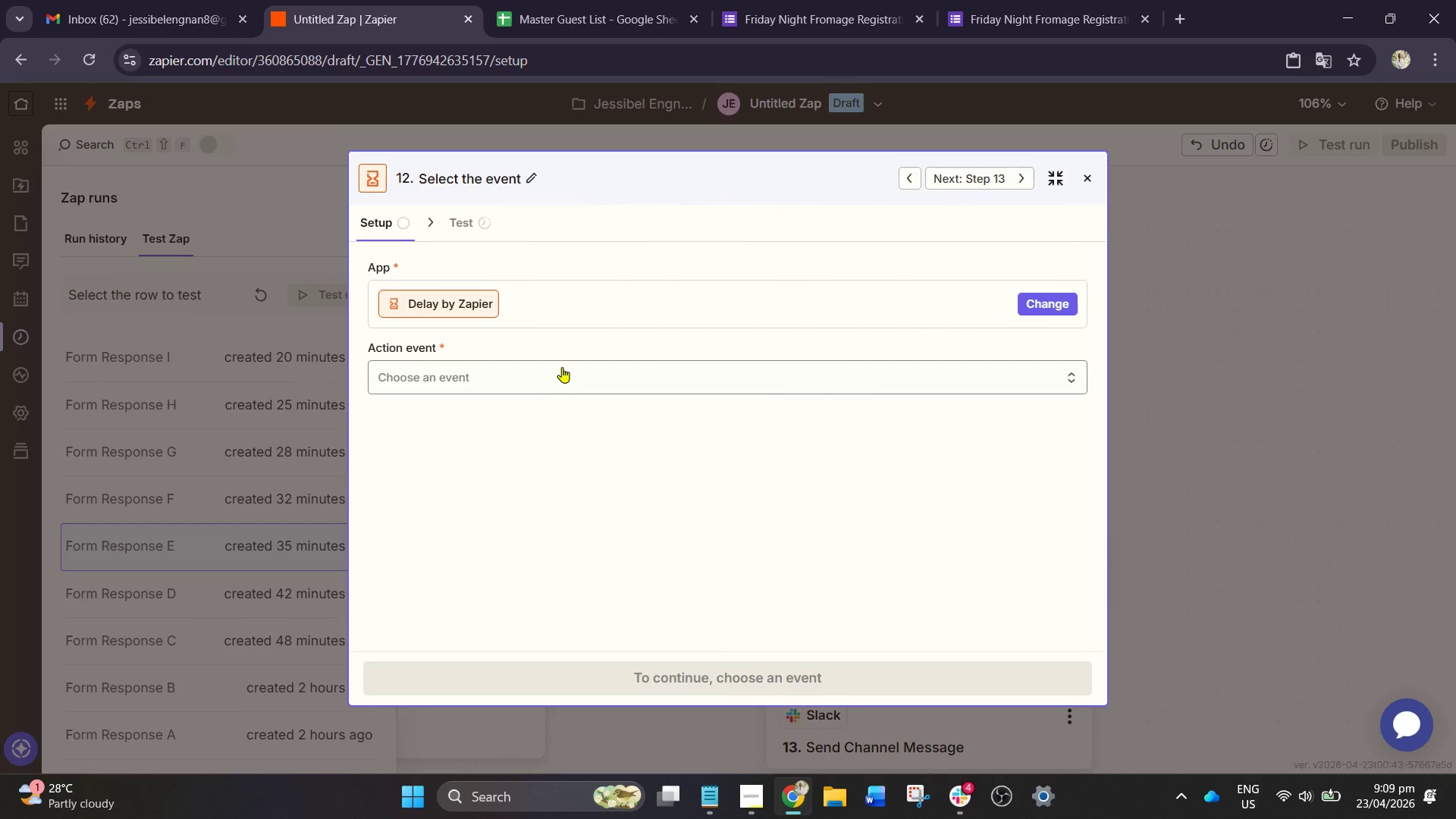 
left_click([557, 362])
 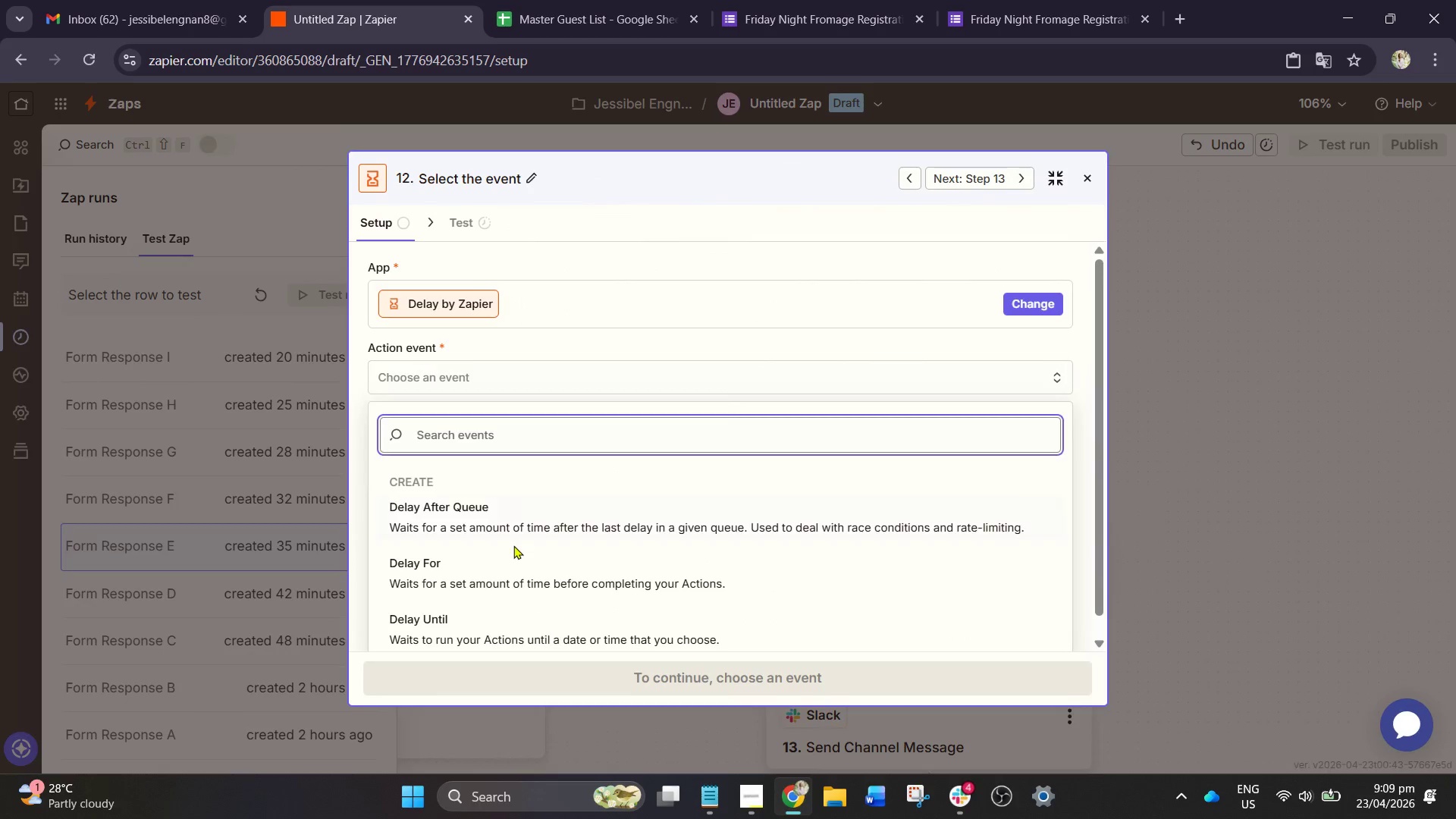 
left_click_drag(start_coordinate=[519, 573], to_coordinate=[511, 573])
 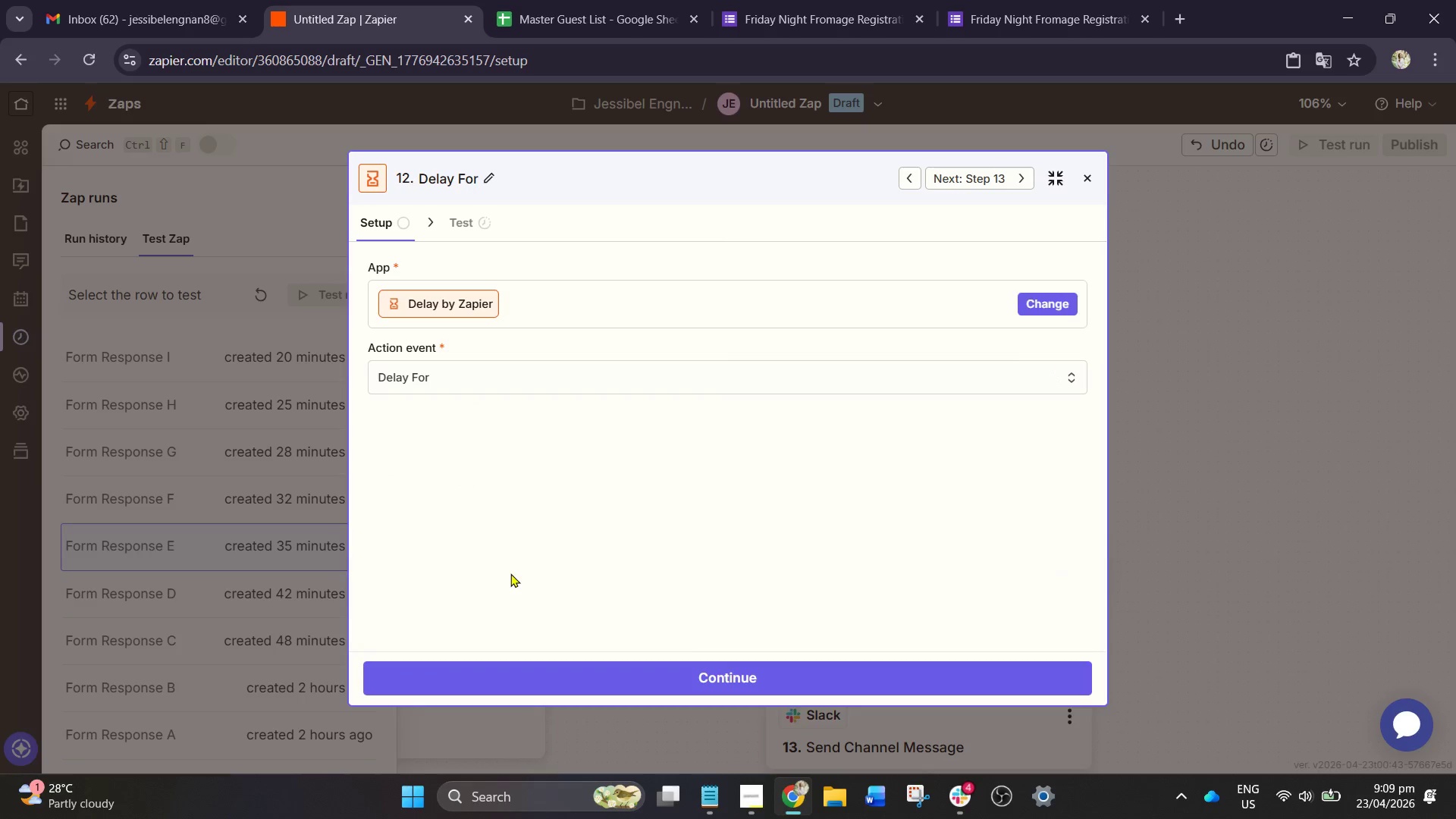 
left_click([510, 573])
 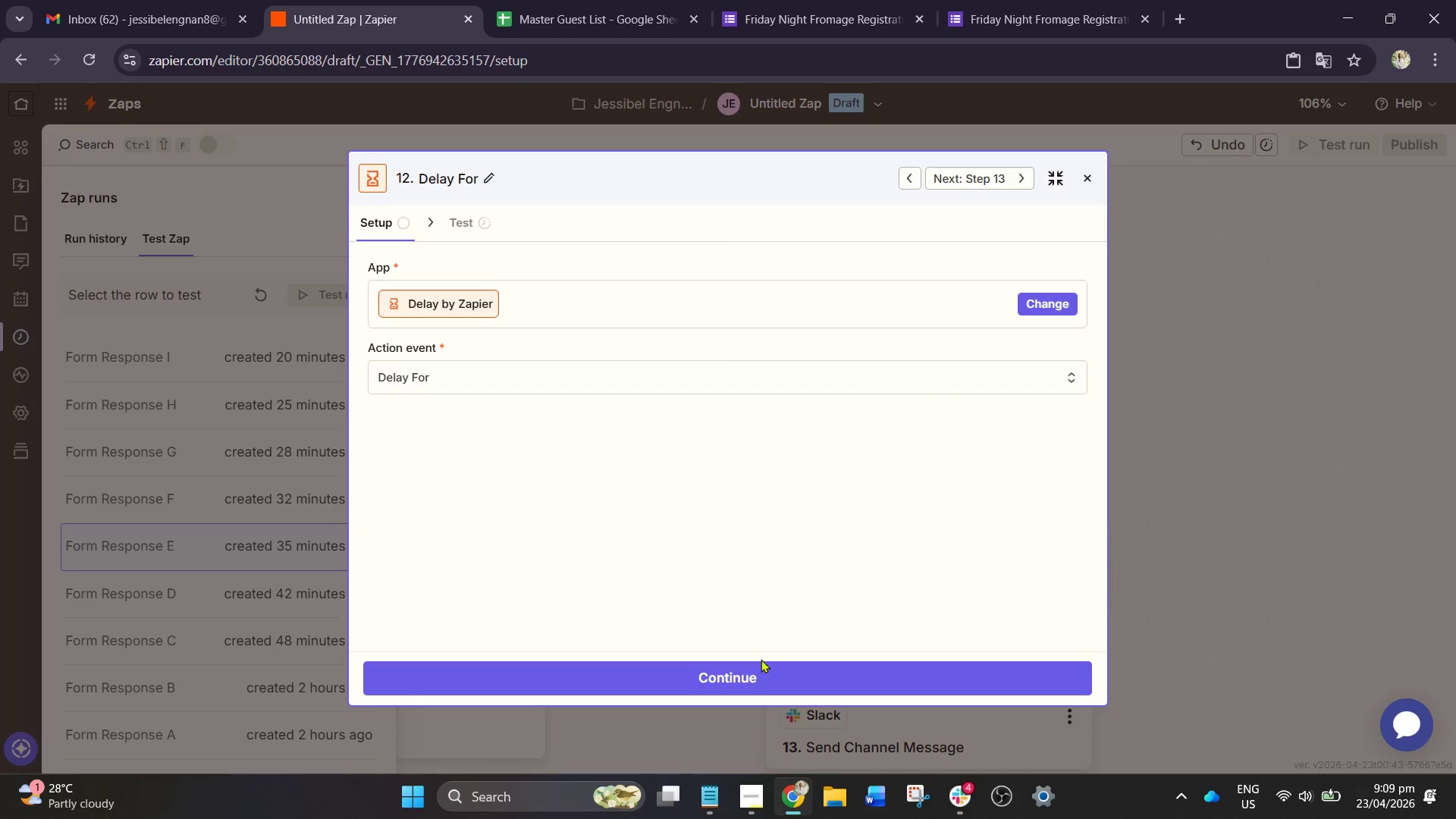 
left_click([739, 671])
 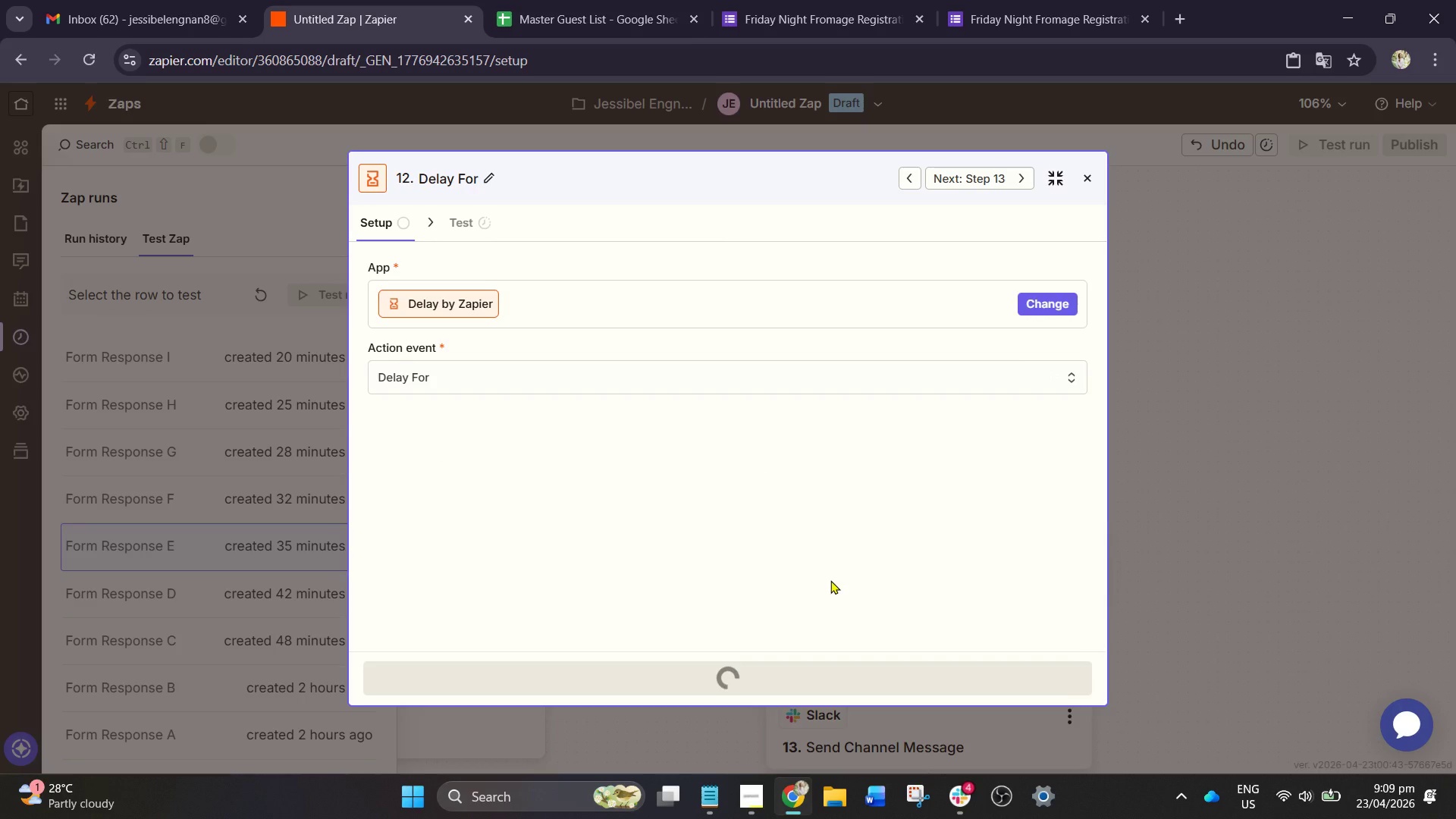 
wait(6.2)
 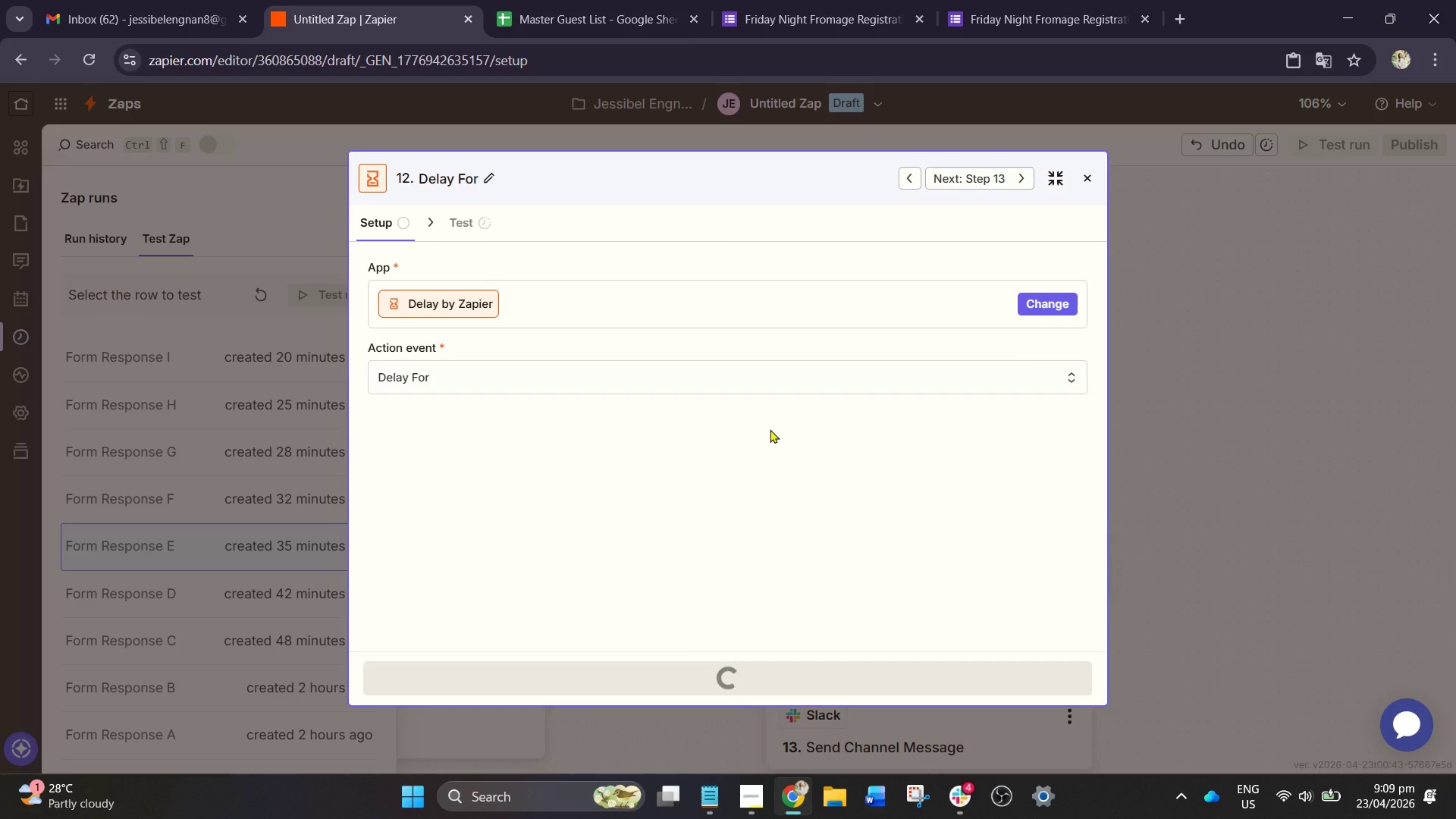 
left_click_drag(start_coordinate=[823, 178], to_coordinate=[850, 164])
 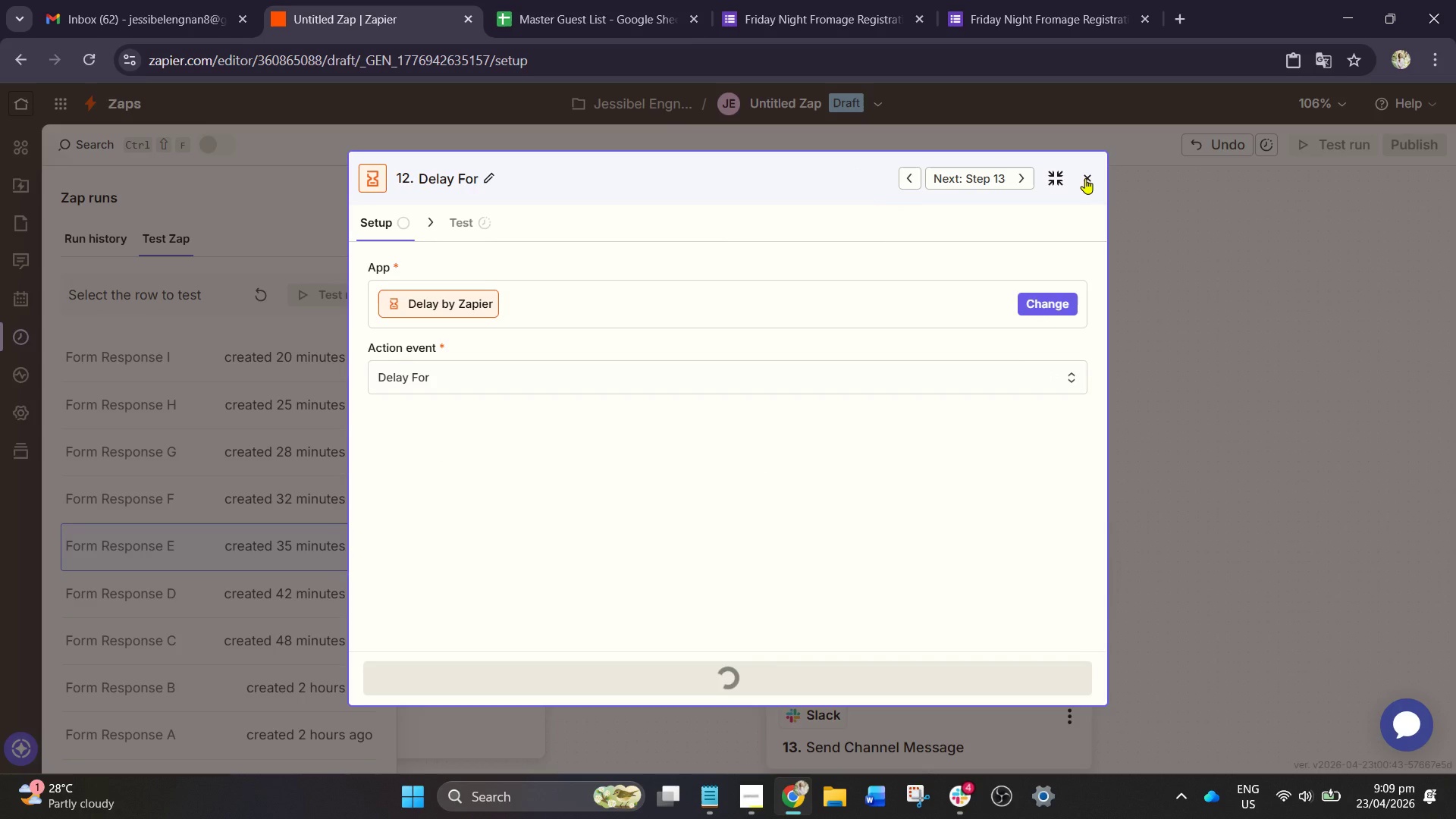 
left_click([1085, 178])
 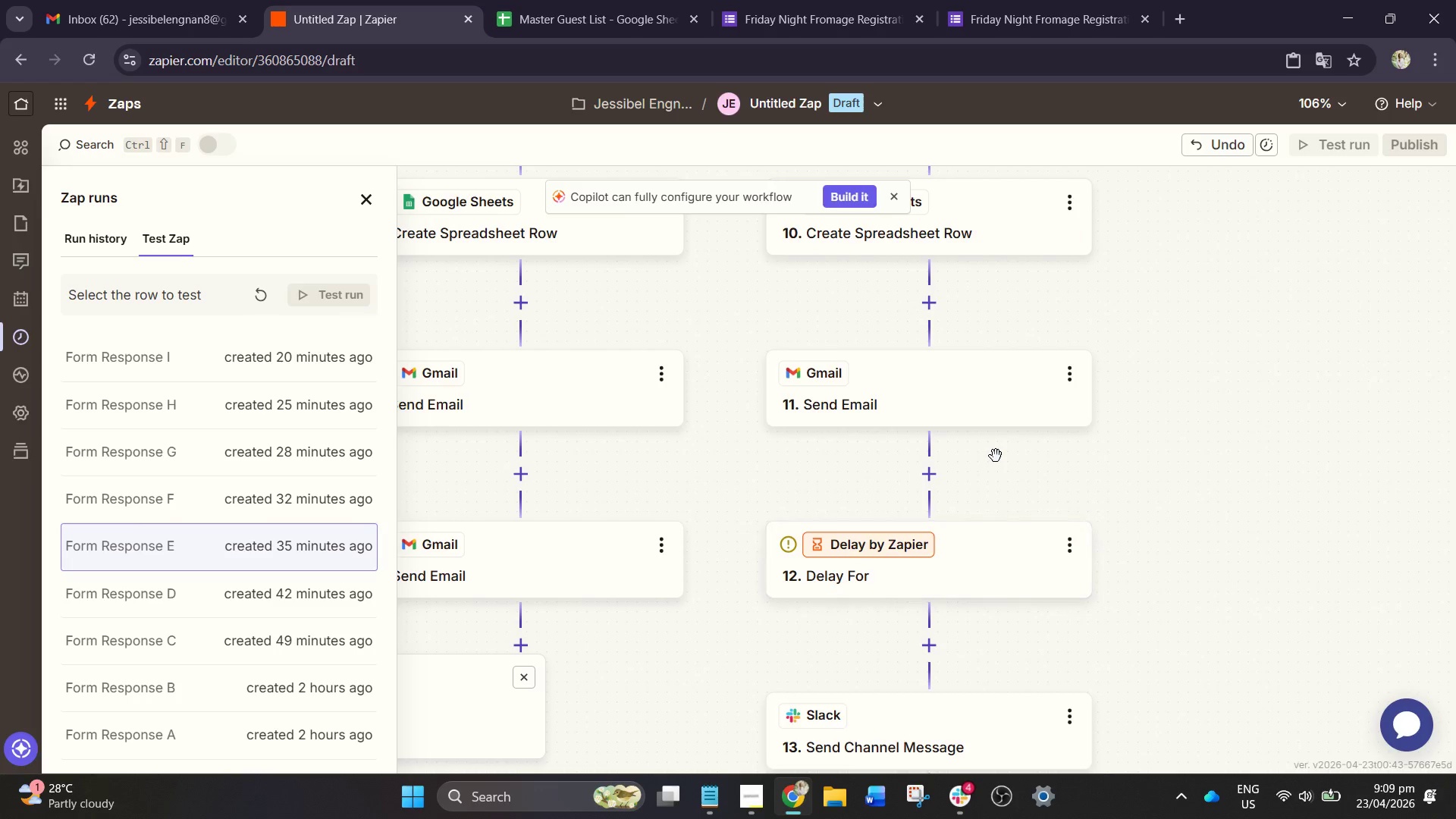 
left_click([993, 486])
 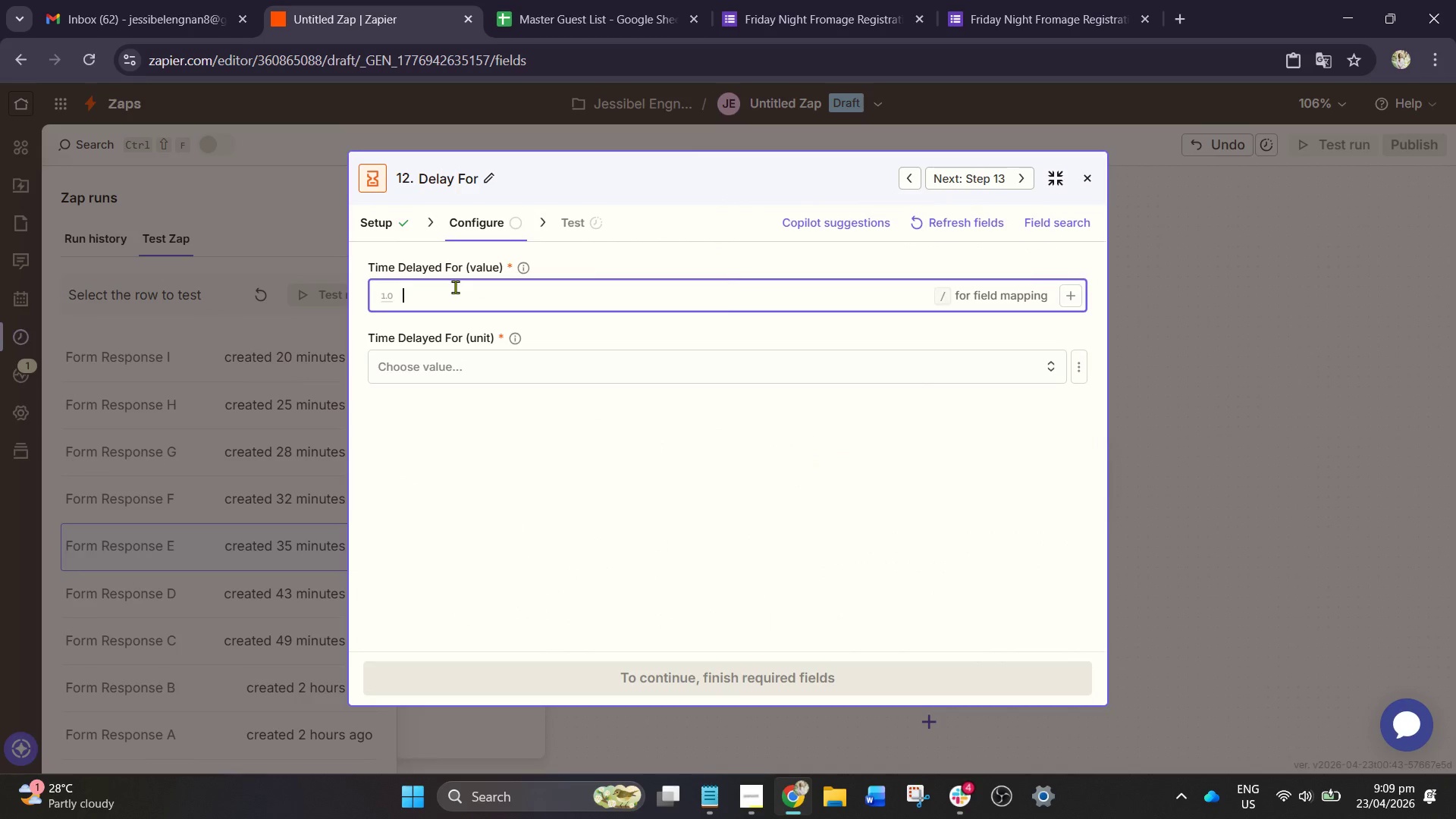 
scroll: coordinate [996, 456], scroll_direction: down, amount: 2.0
 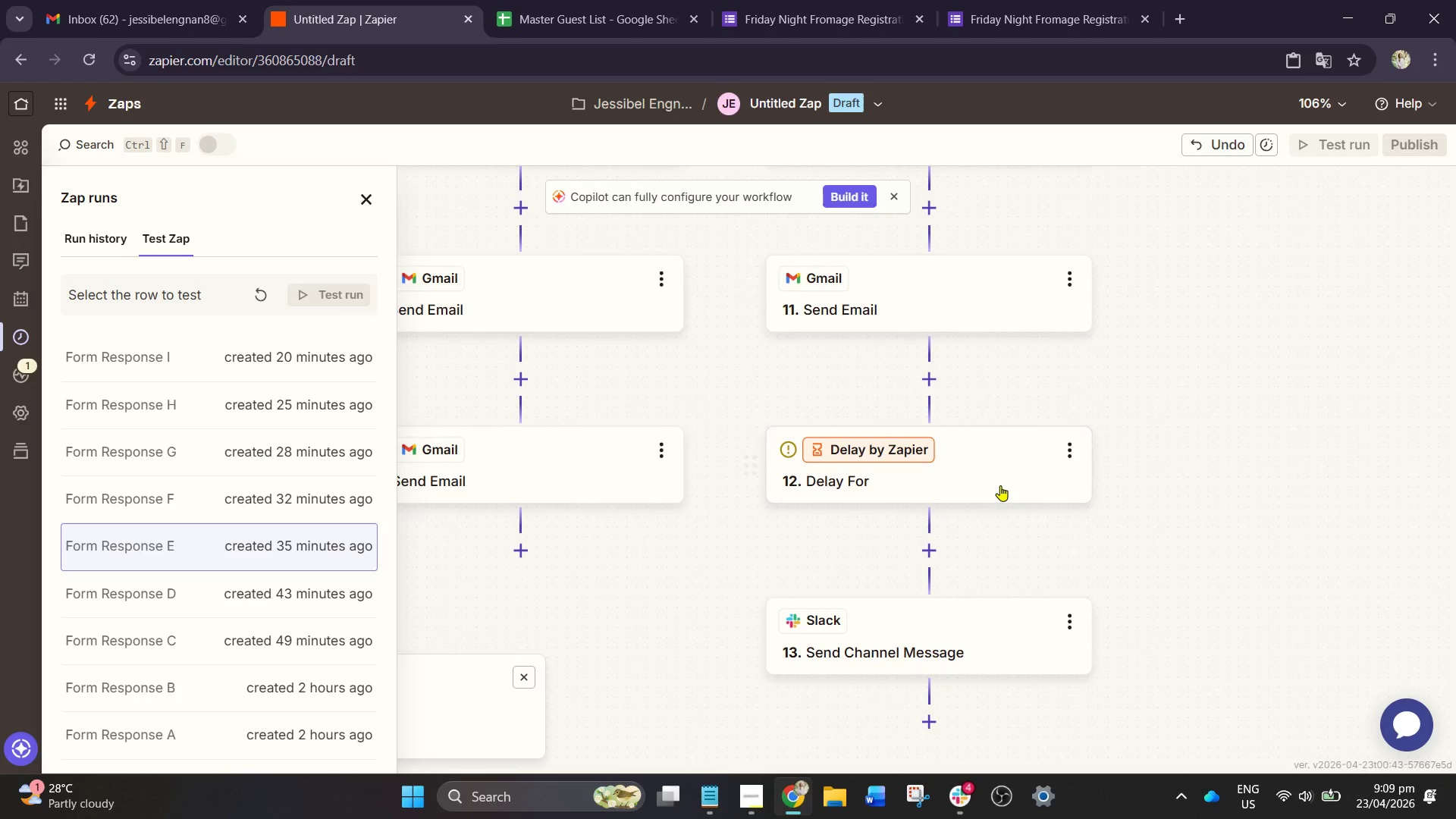 
key(Numpad1)
 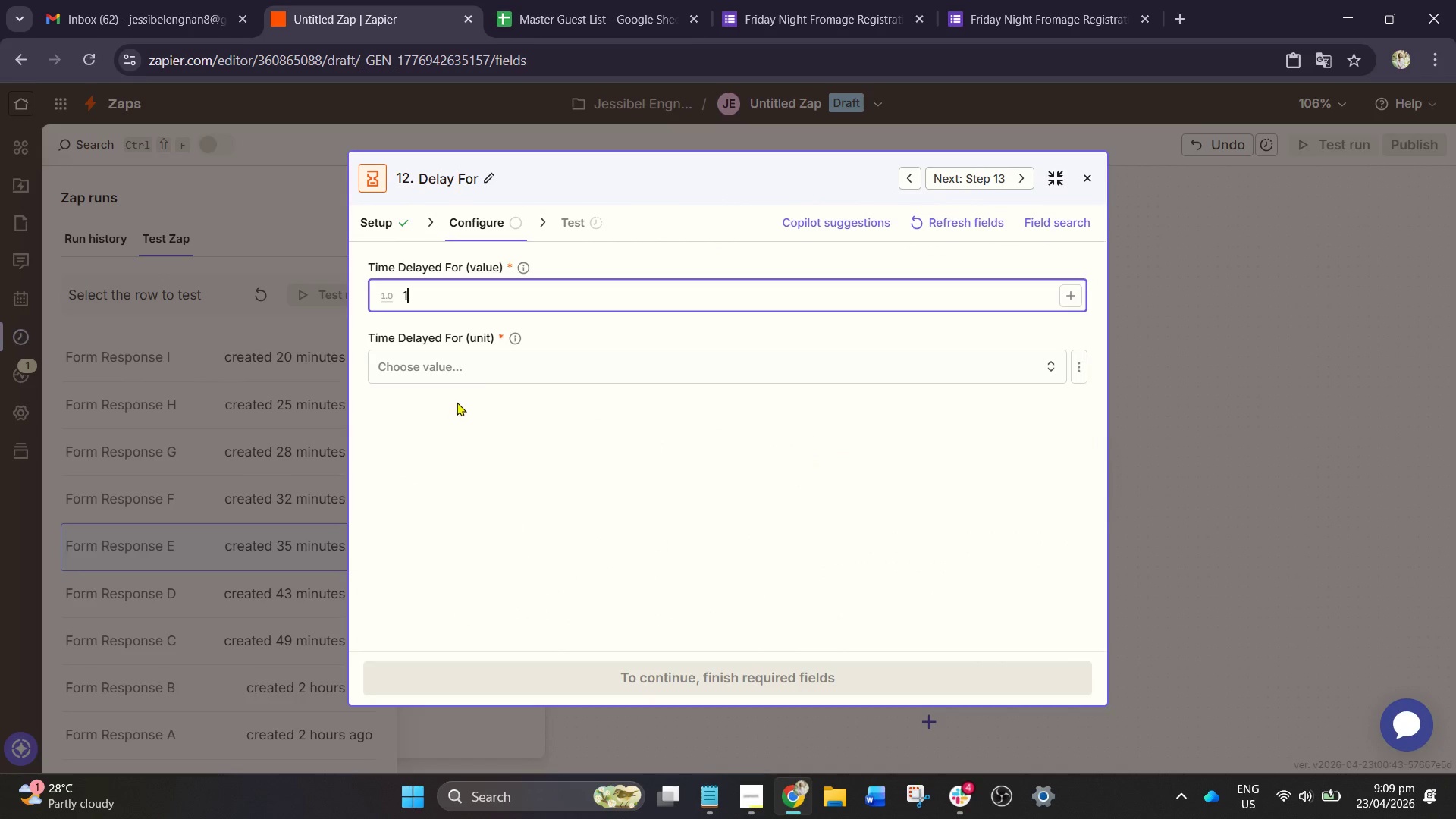 
left_click([485, 375])
 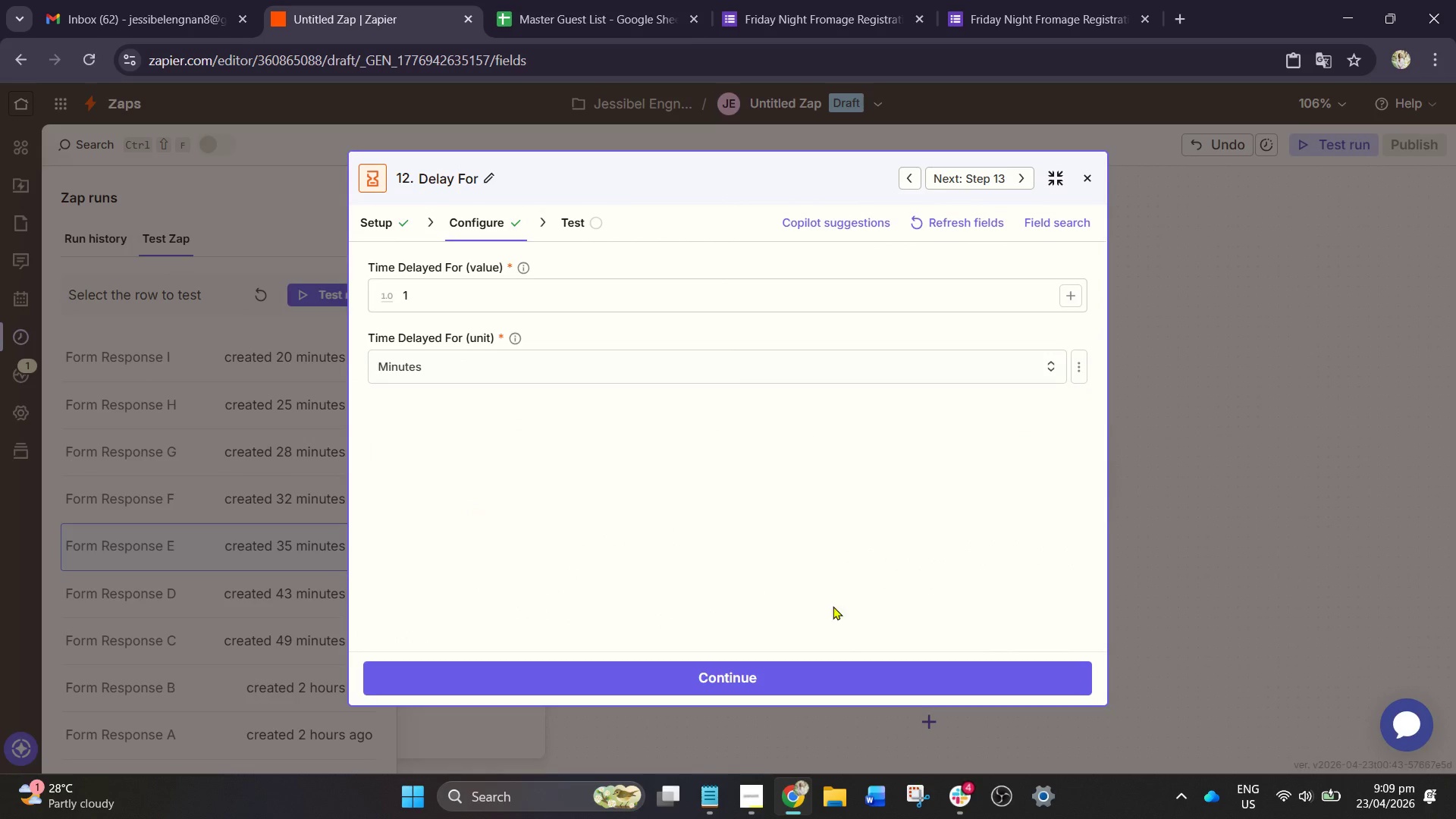 
left_click([727, 676])
 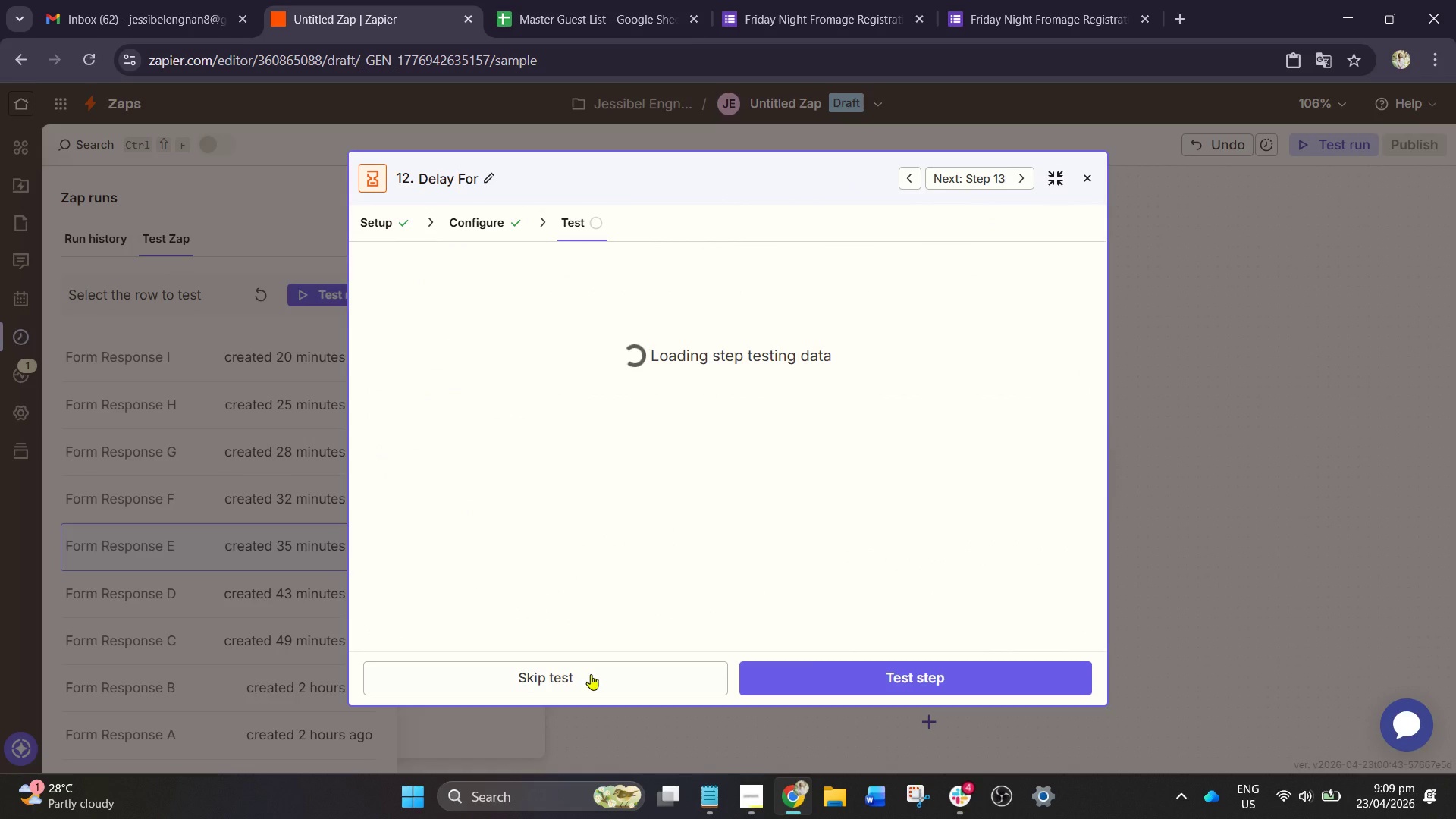 
left_click([601, 676])
 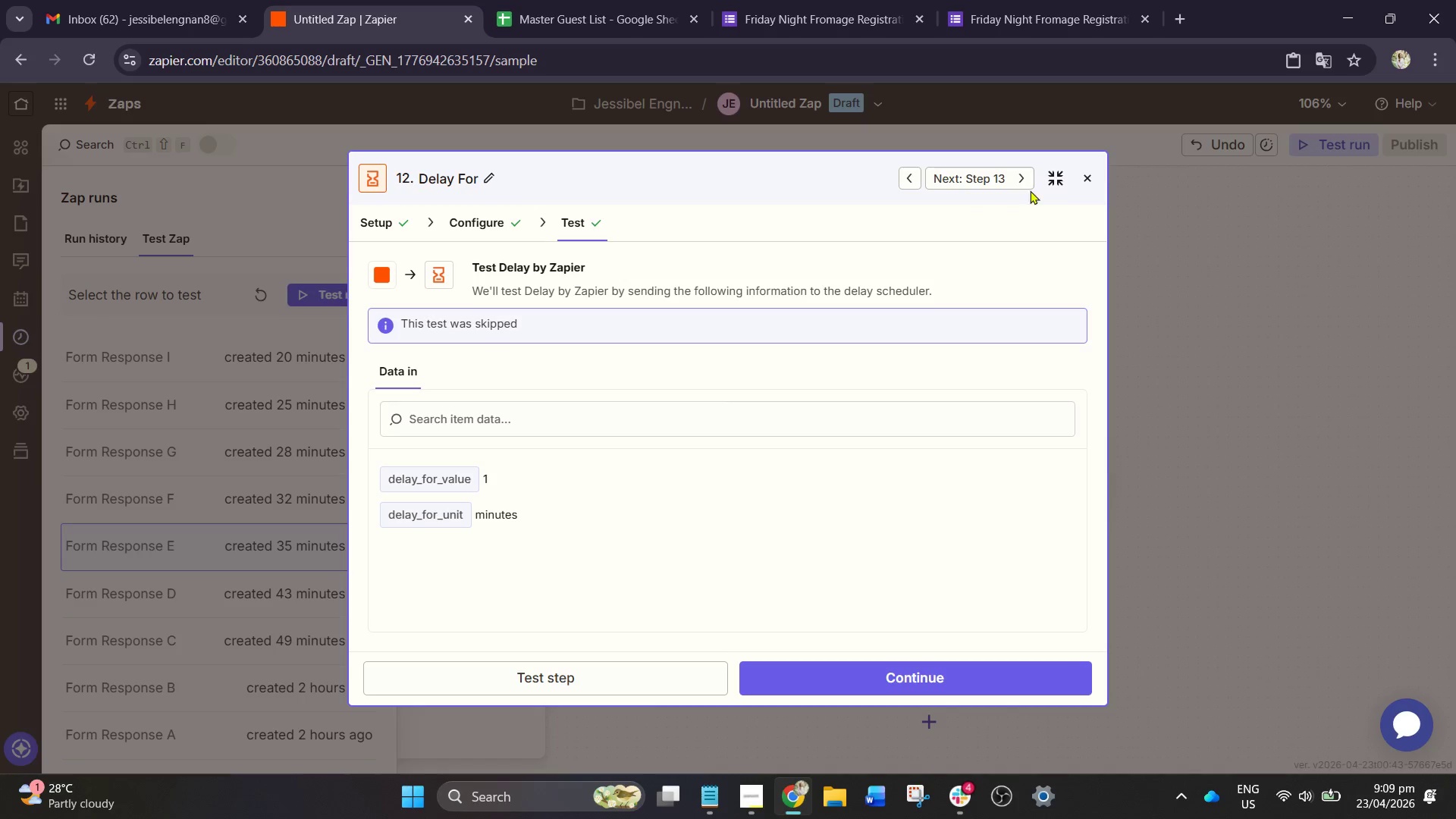 
left_click([1092, 180])
 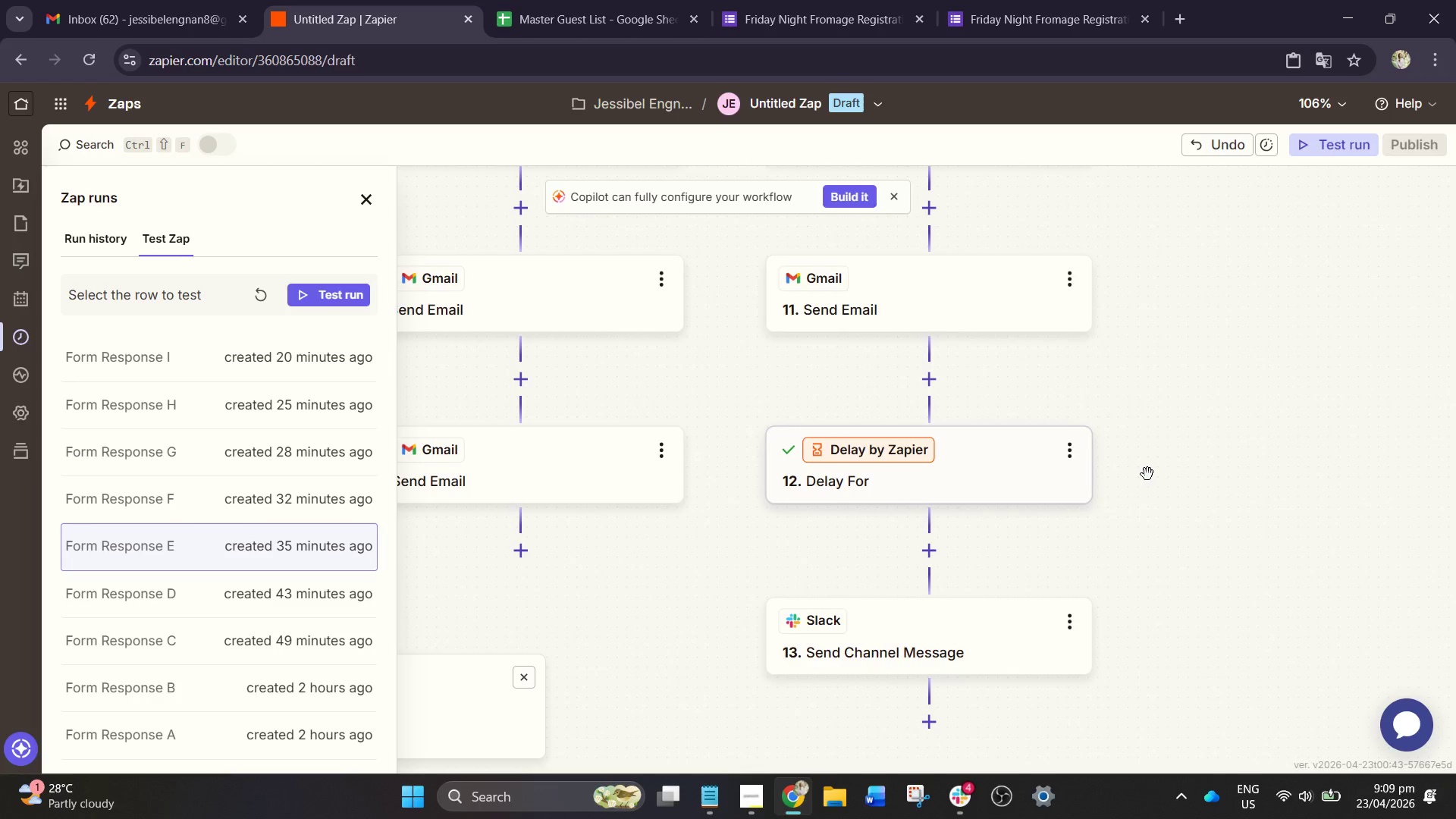 
left_click_drag(start_coordinate=[1147, 472], to_coordinate=[1147, 393])
 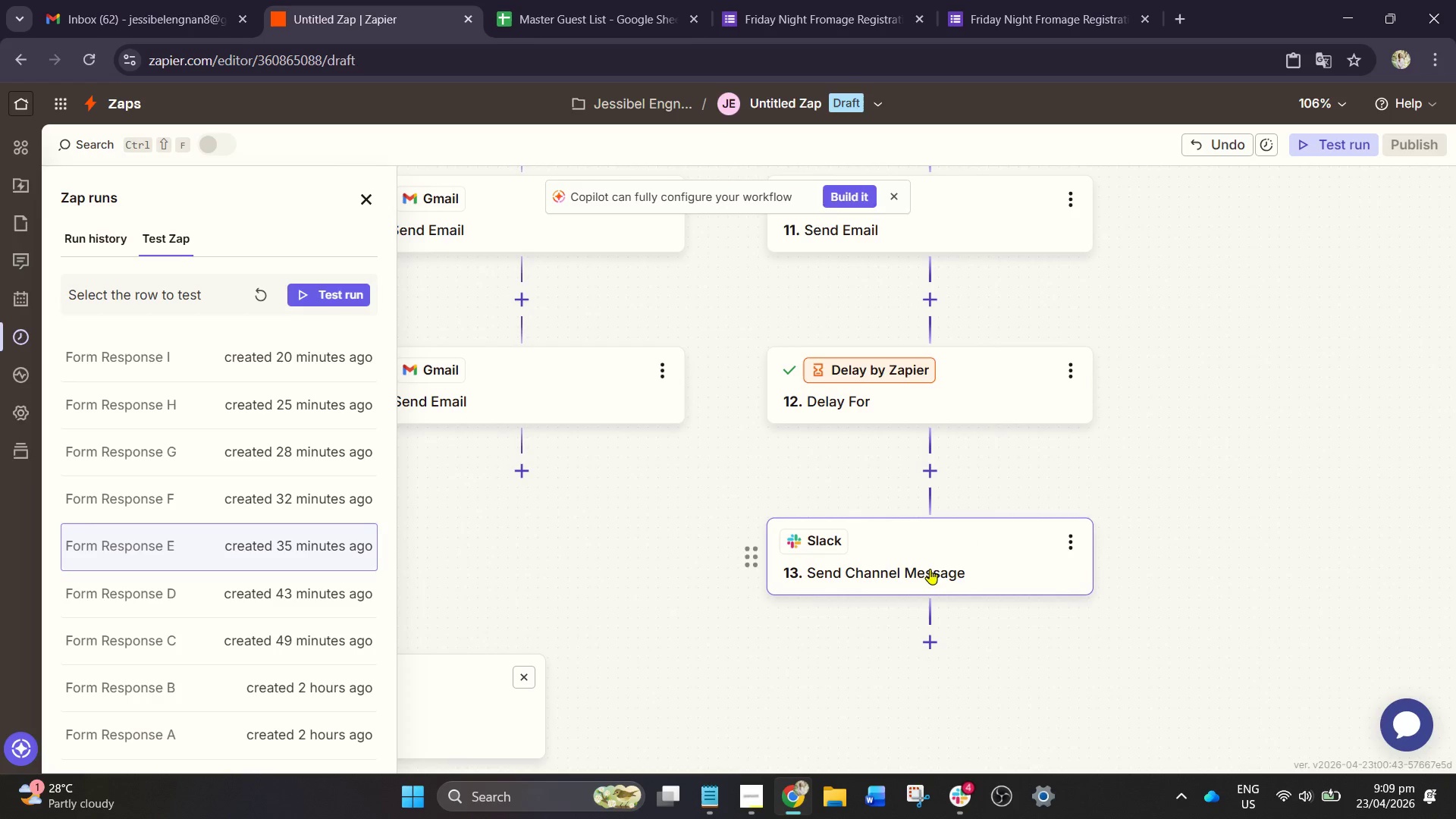 
left_click([930, 569])
 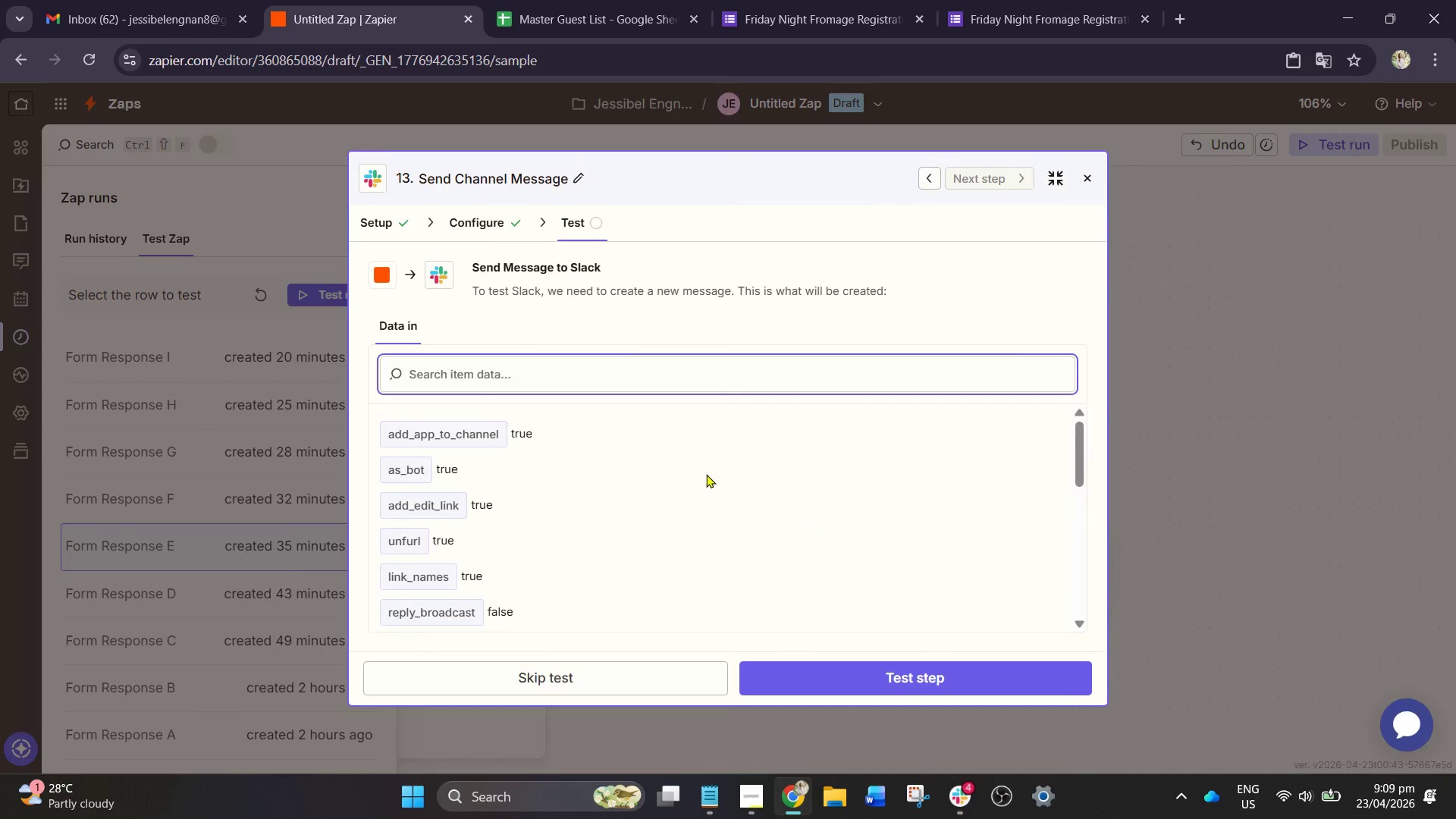 
scroll: coordinate [701, 475], scroll_direction: down, amount: 3.0
 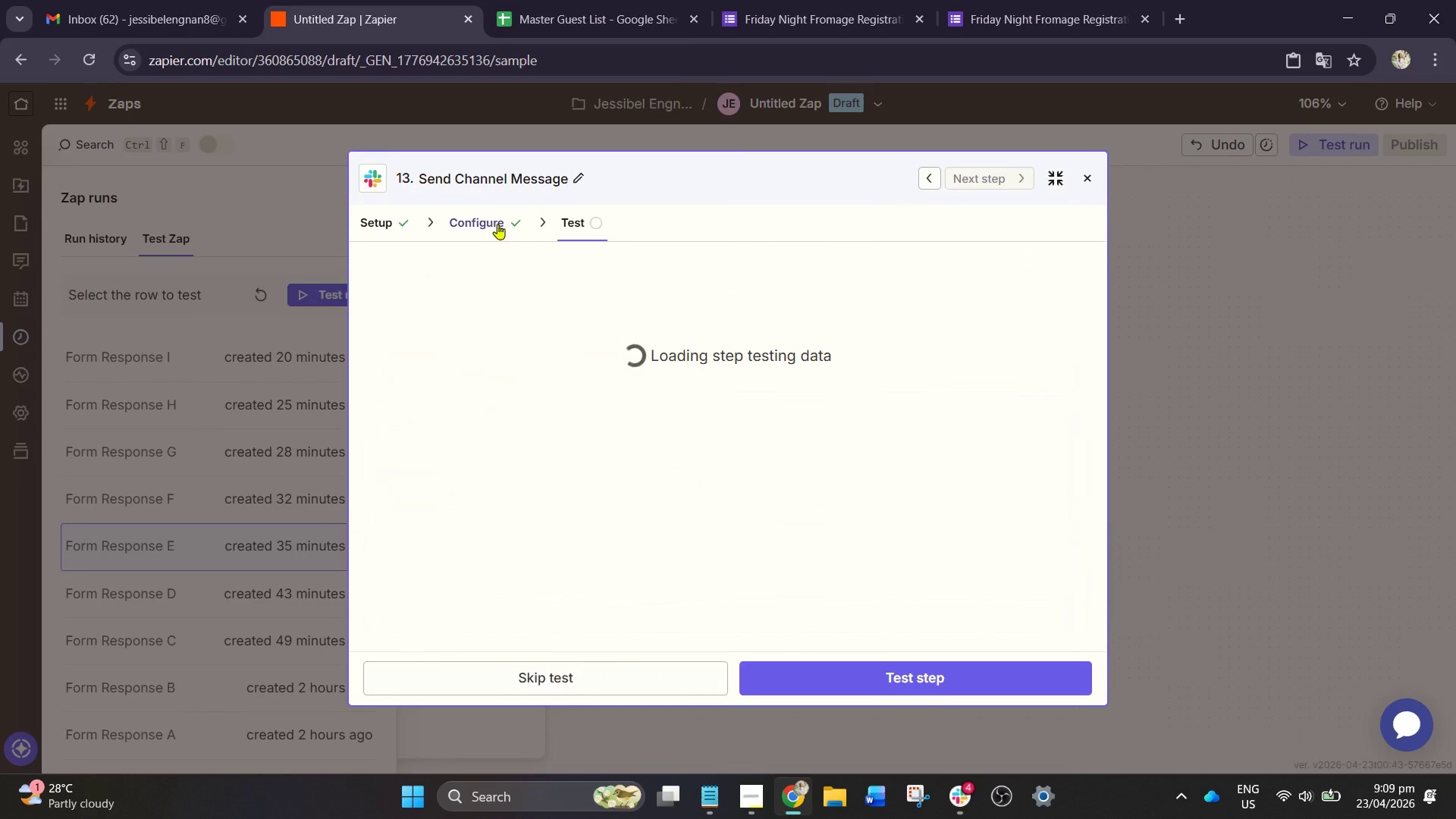 
left_click([497, 224])
 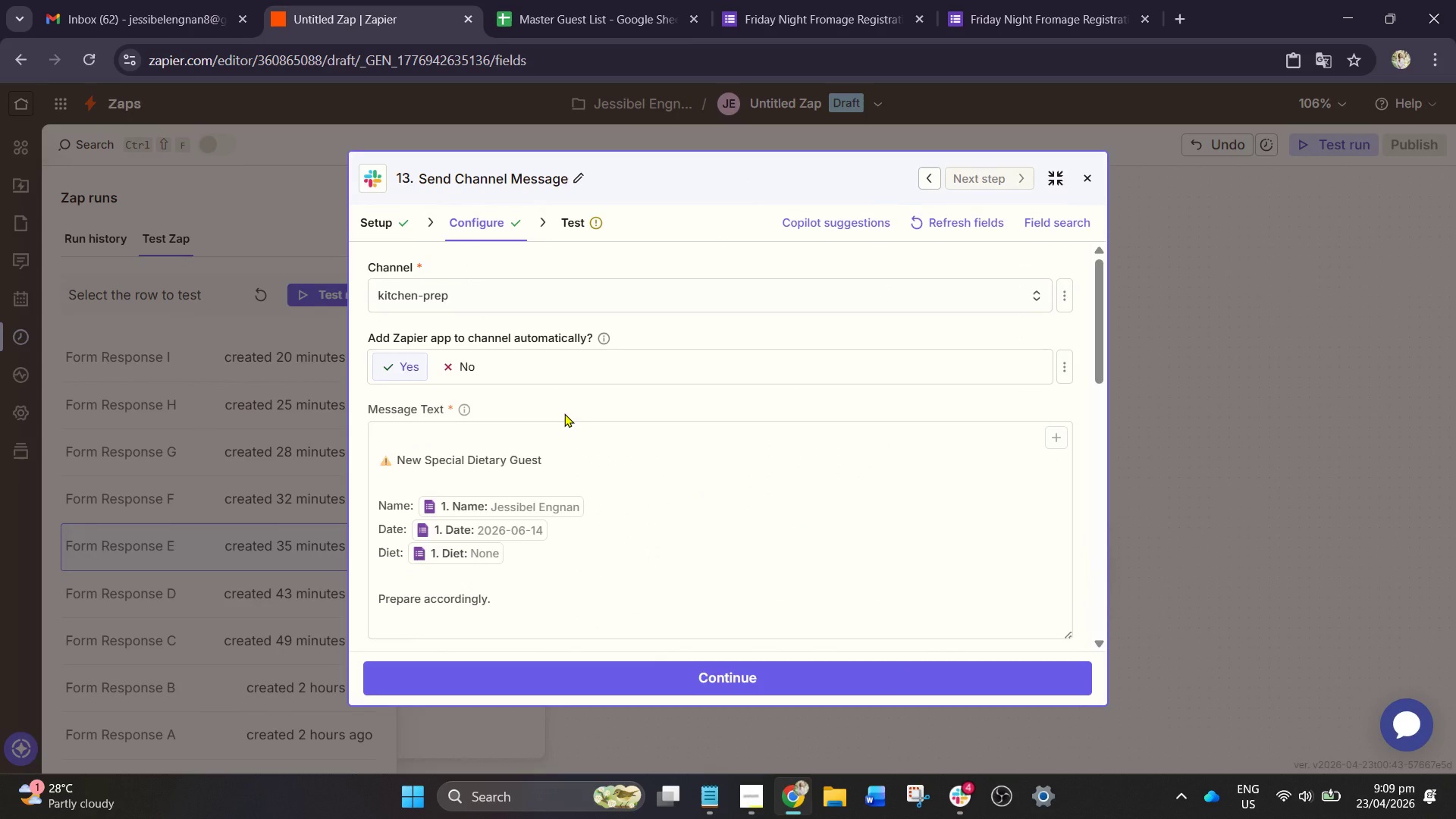 
scroll: coordinate [570, 430], scroll_direction: down, amount: 4.0
 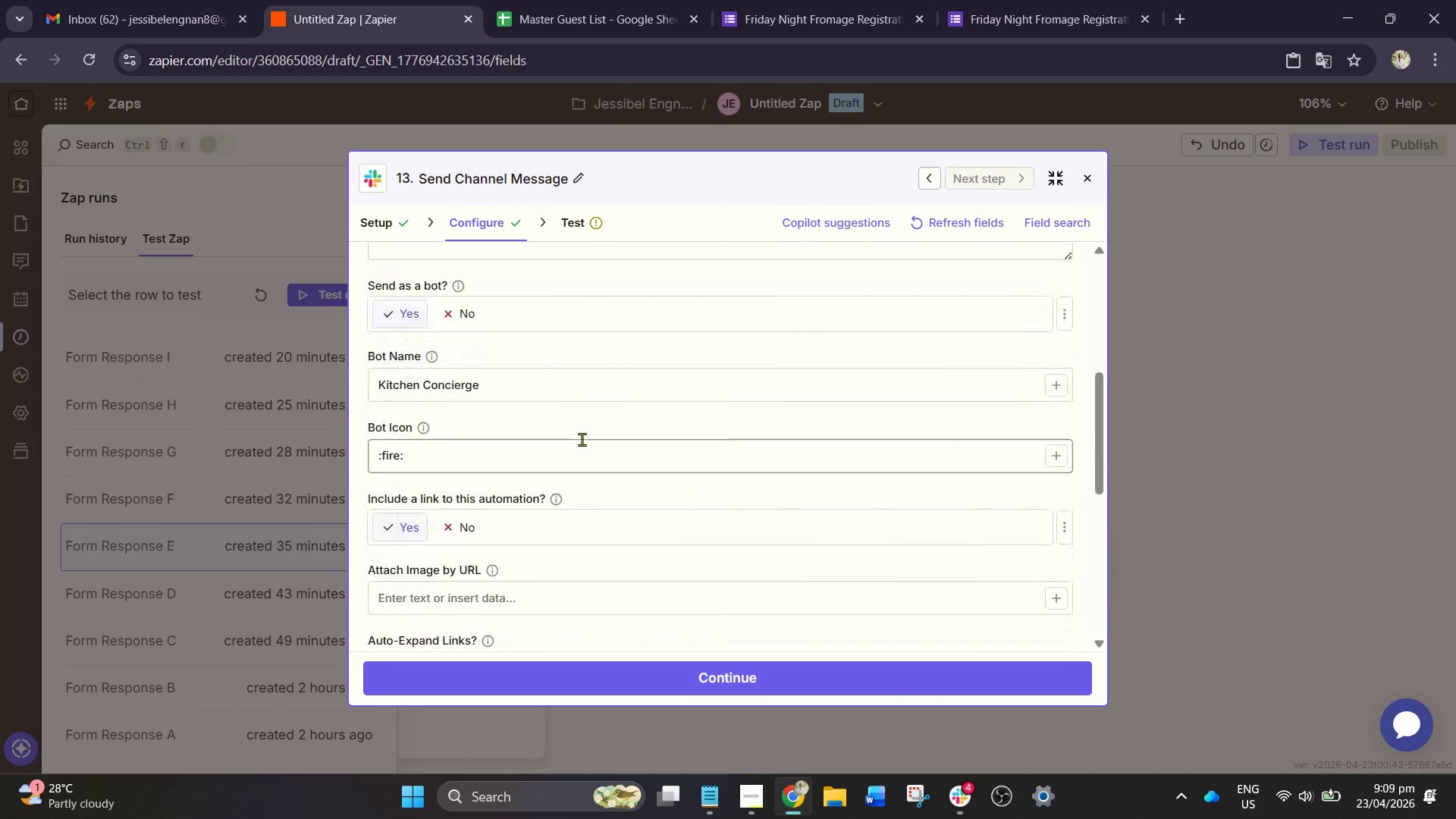 
scroll: coordinate [582, 439], scroll_direction: up, amount: 2.0
 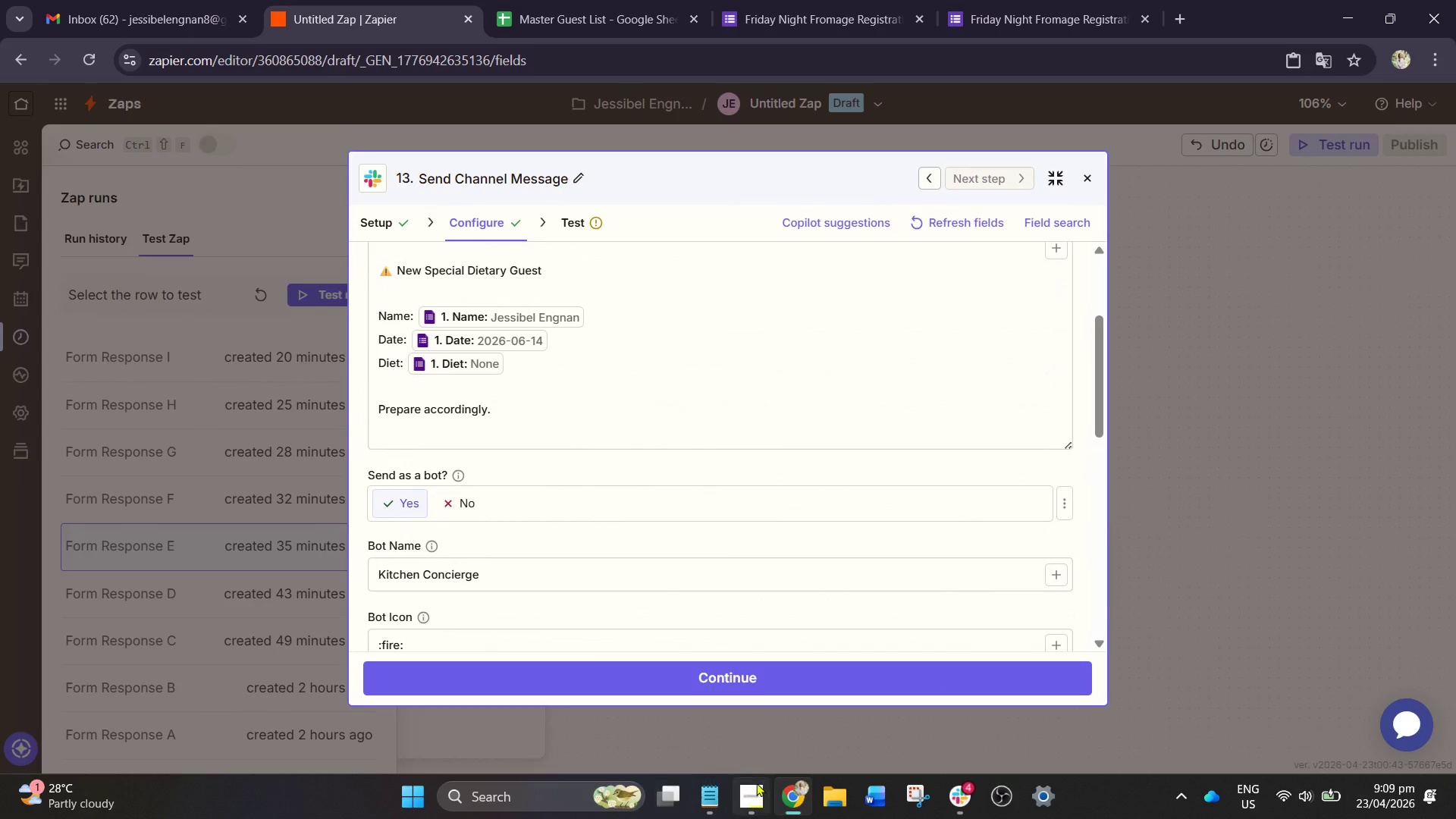 
left_click([752, 794])